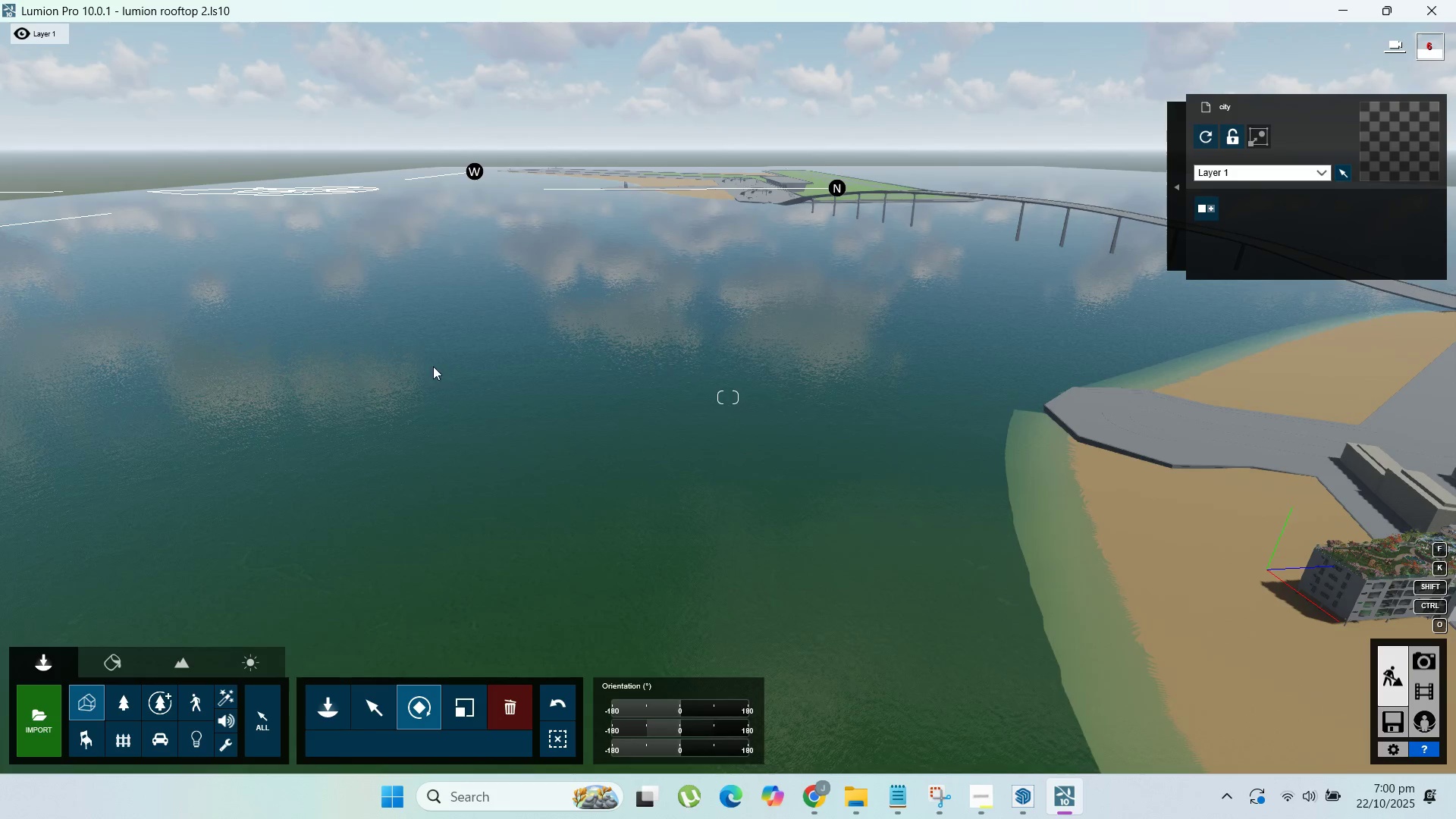 
hold_key(key=ShiftLeft, duration=1.53)
 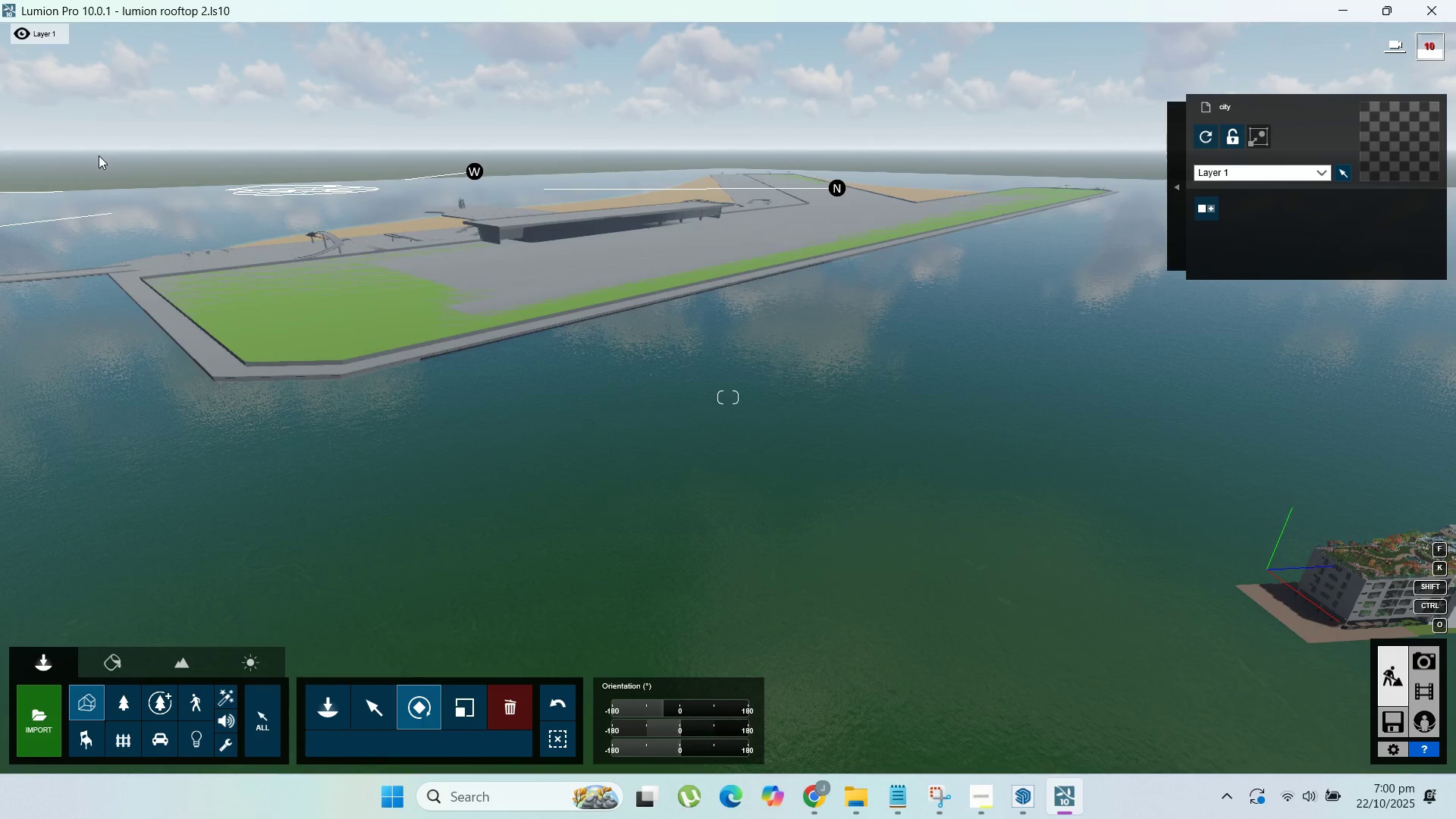 
hold_key(key=ShiftLeft, duration=1.5)
 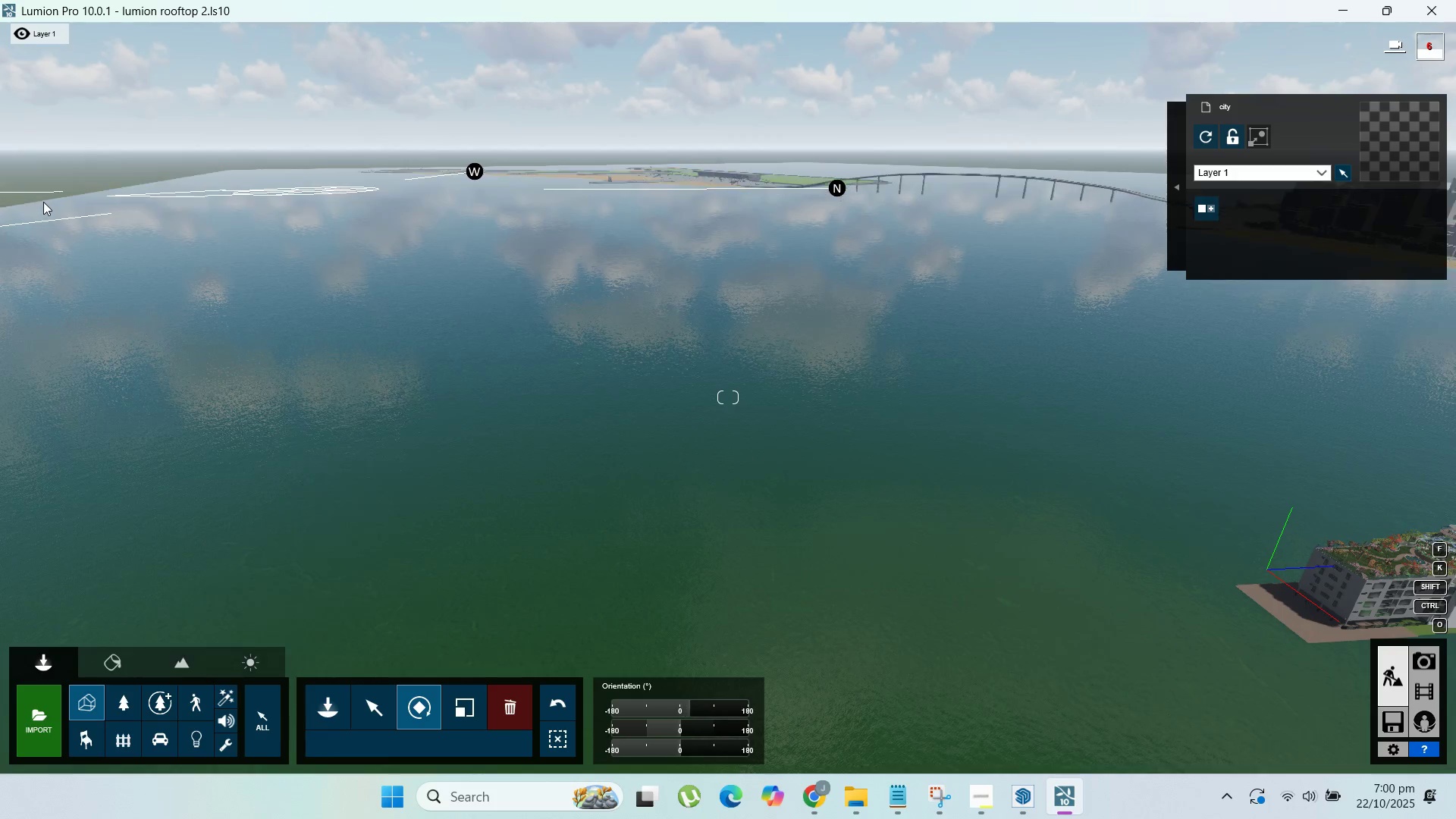 
hold_key(key=ShiftLeft, duration=1.51)
 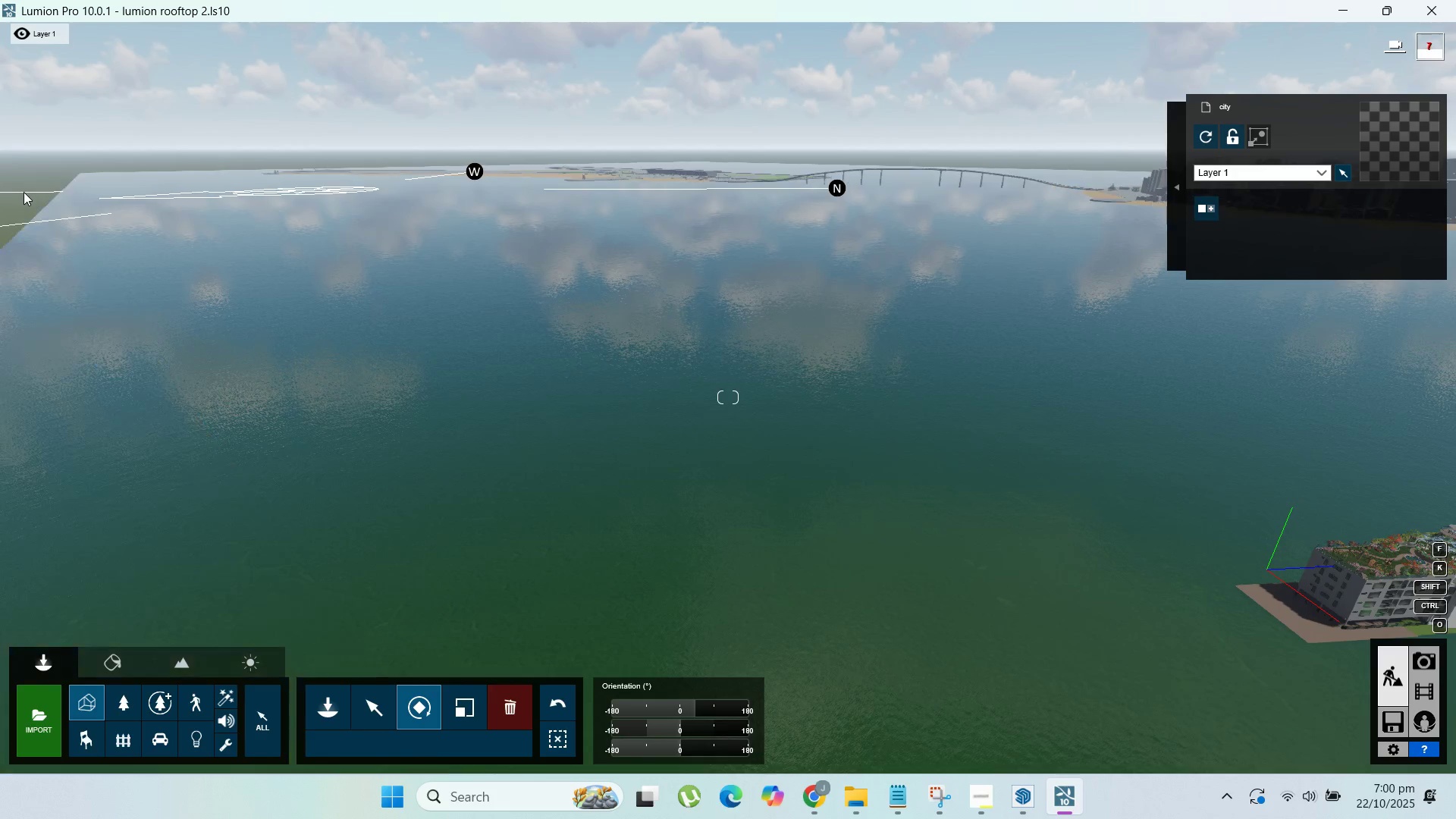 
hold_key(key=ShiftLeft, duration=1.51)
 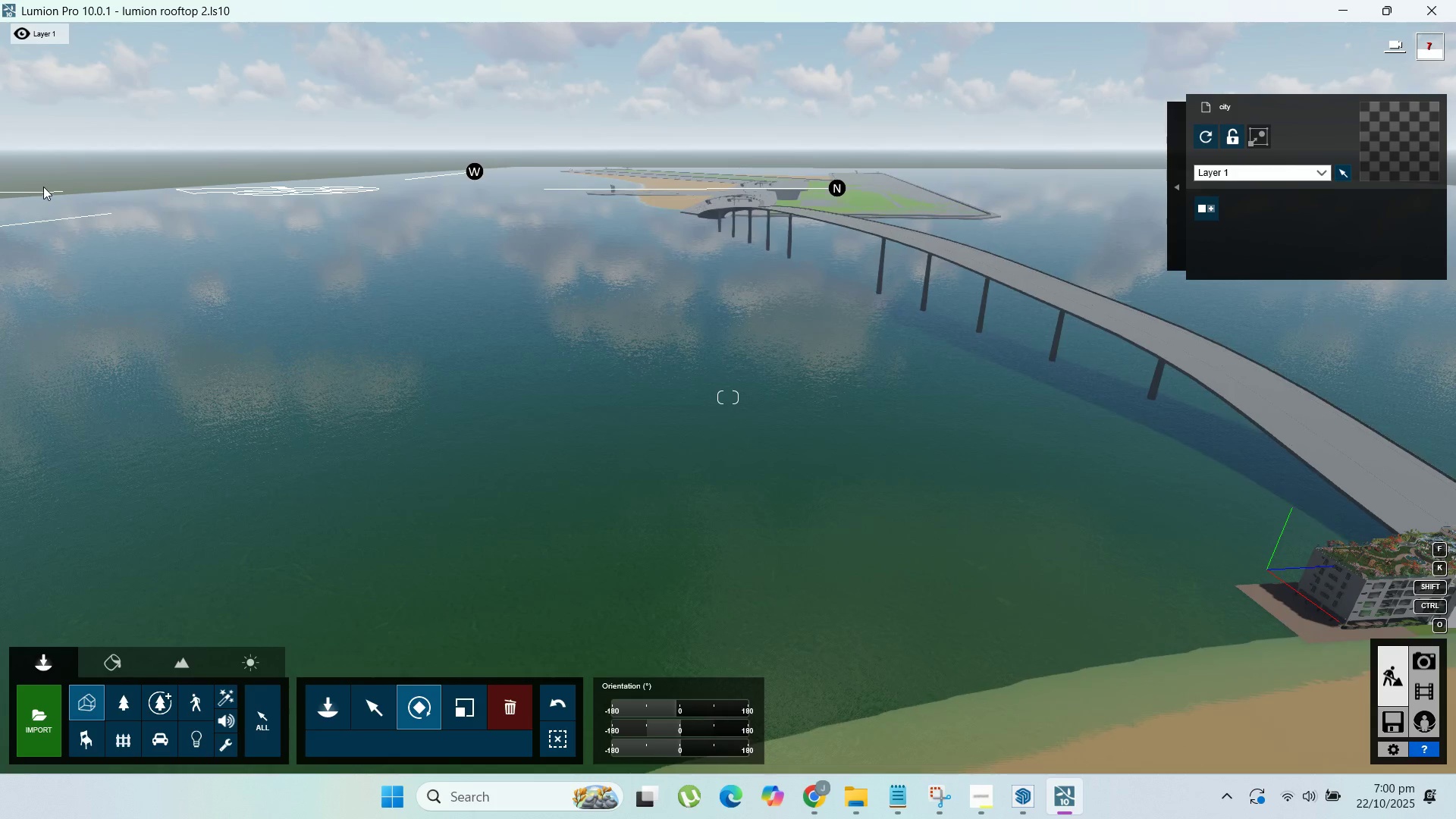 
hold_key(key=ShiftLeft, duration=1.51)
 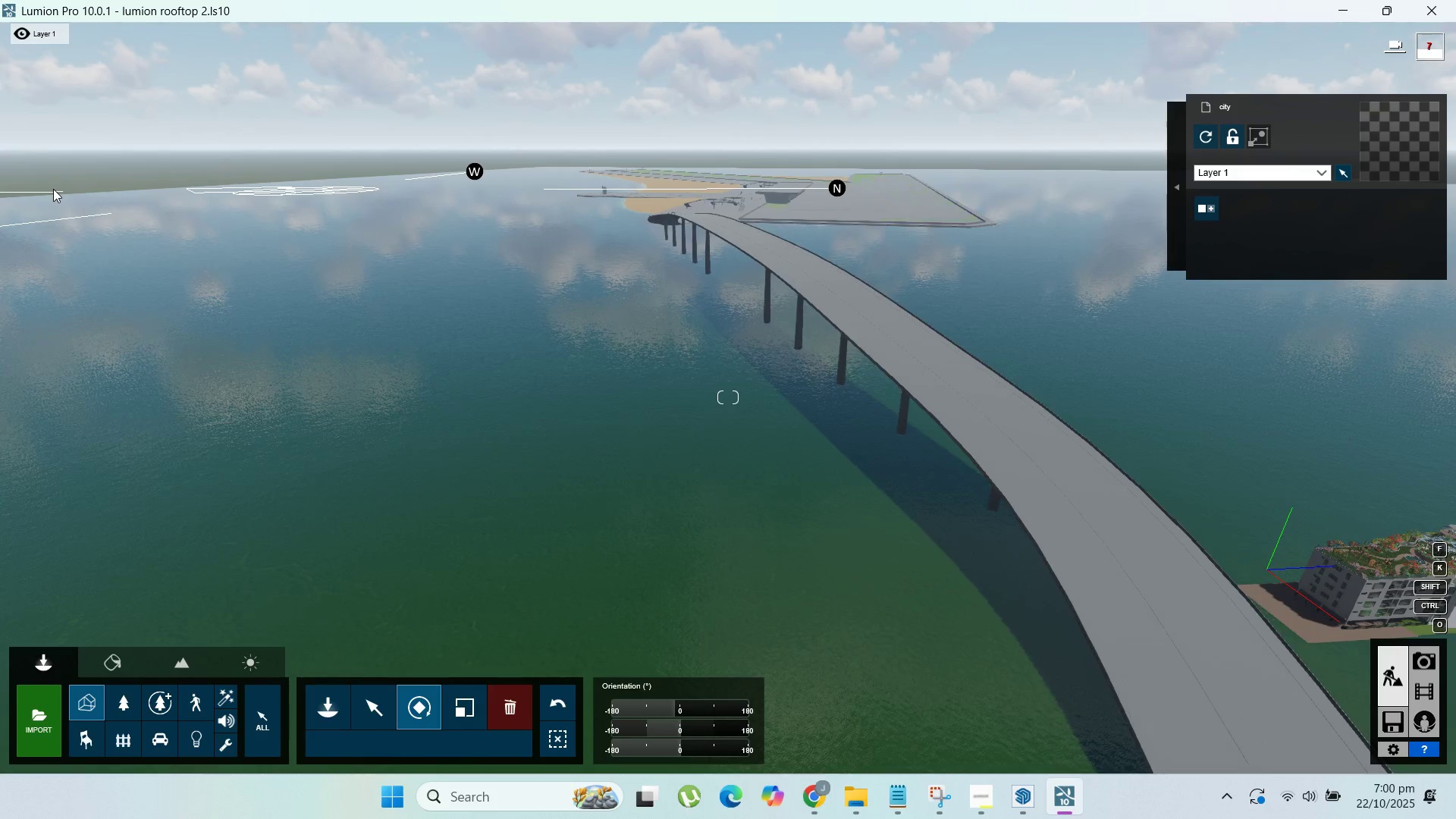 
hold_key(key=ShiftLeft, duration=1.51)
 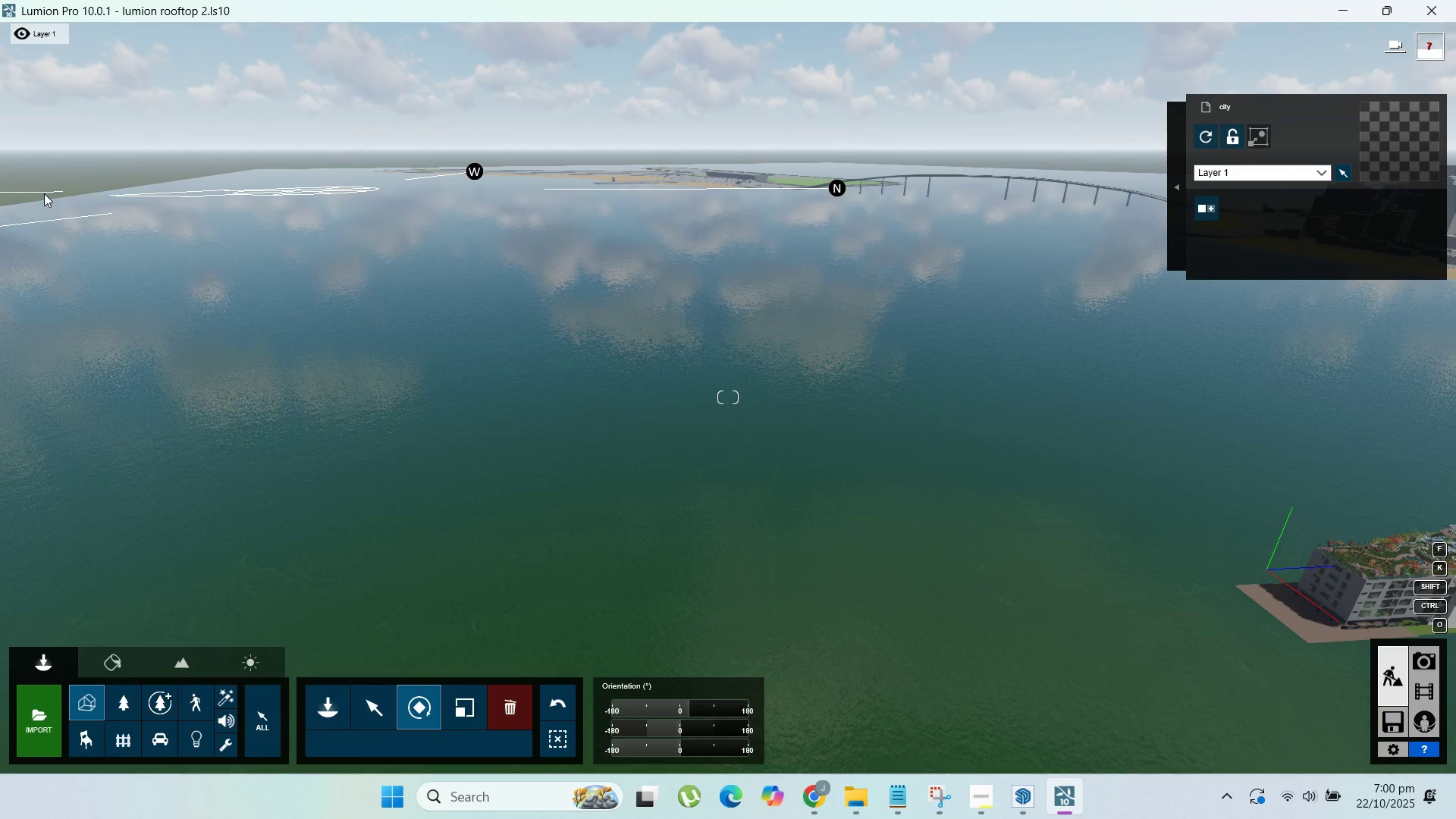 
hold_key(key=ShiftLeft, duration=1.51)
 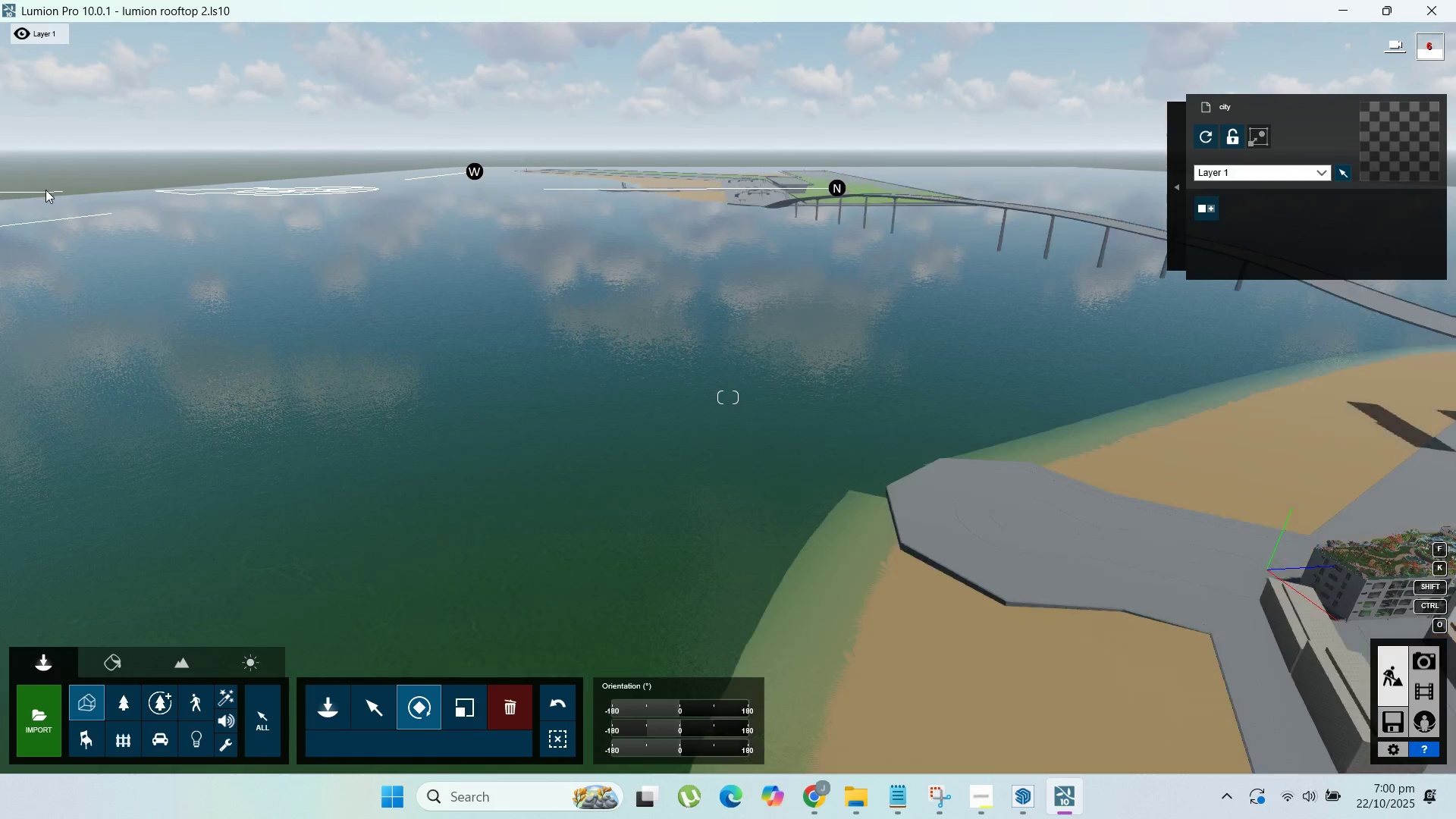 
hold_key(key=ShiftLeft, duration=1.51)
 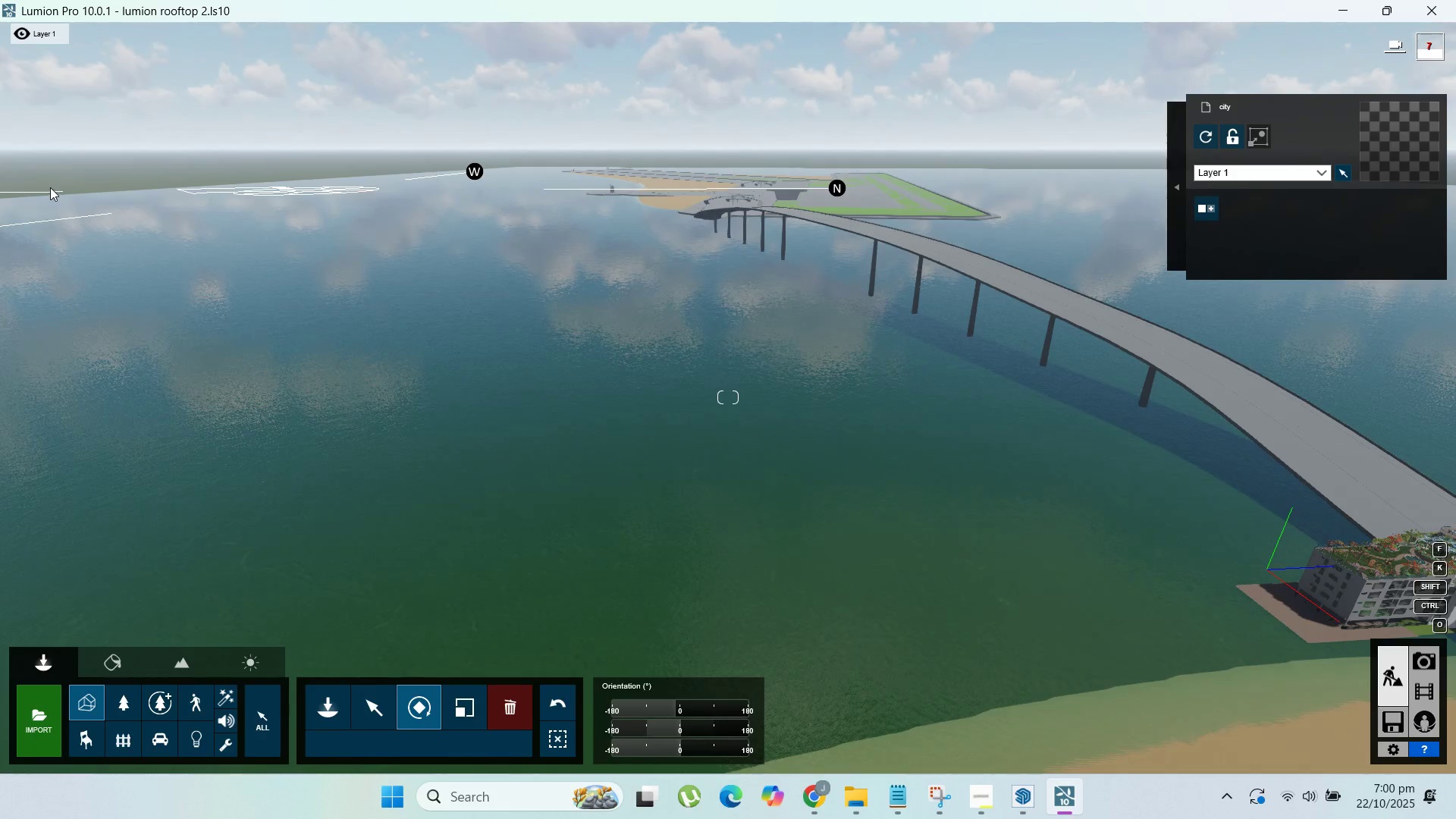 
hold_key(key=ShiftLeft, duration=1.51)
 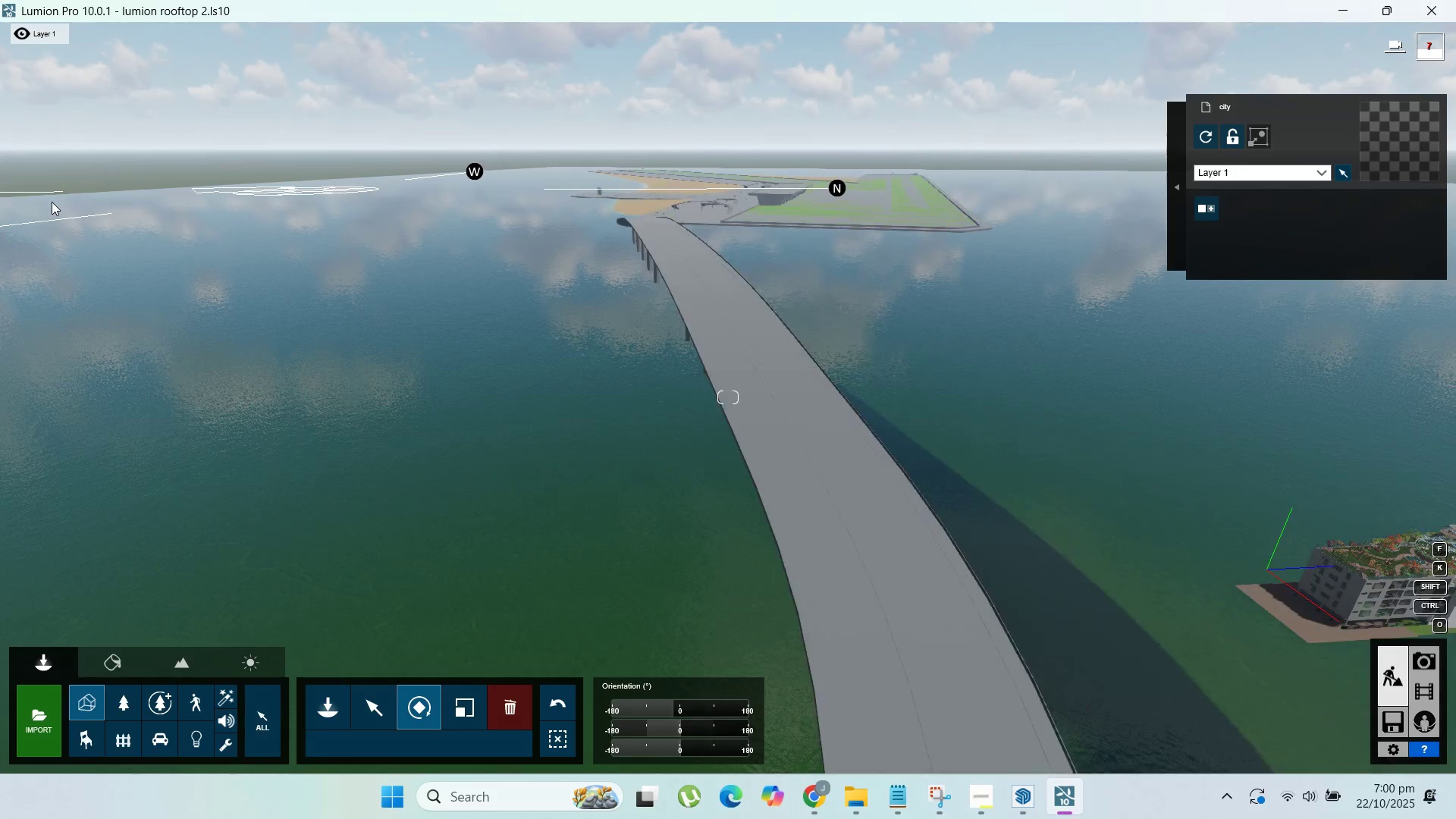 
hold_key(key=ShiftLeft, duration=1.51)
 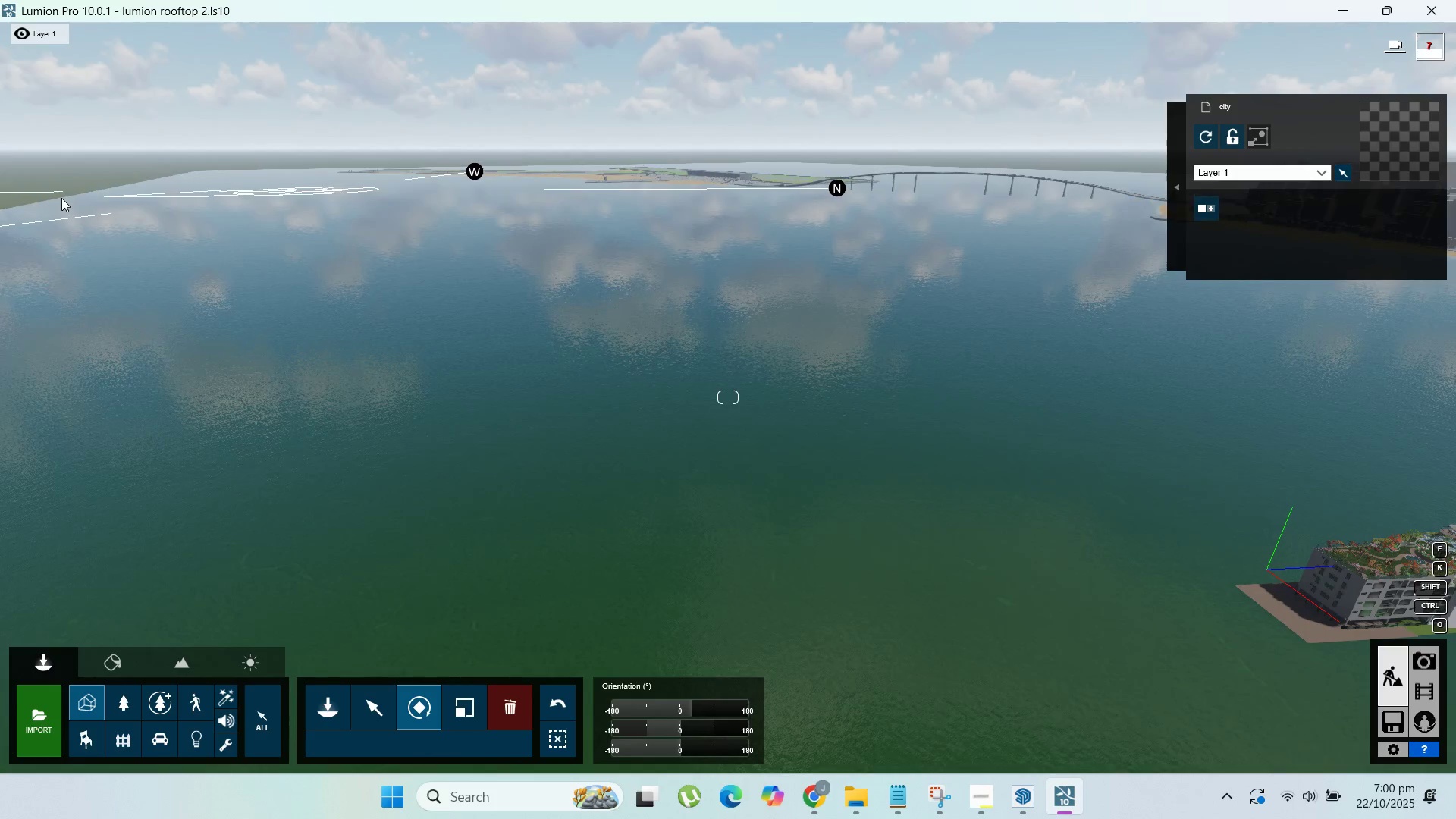 
hold_key(key=ShiftLeft, duration=1.51)
 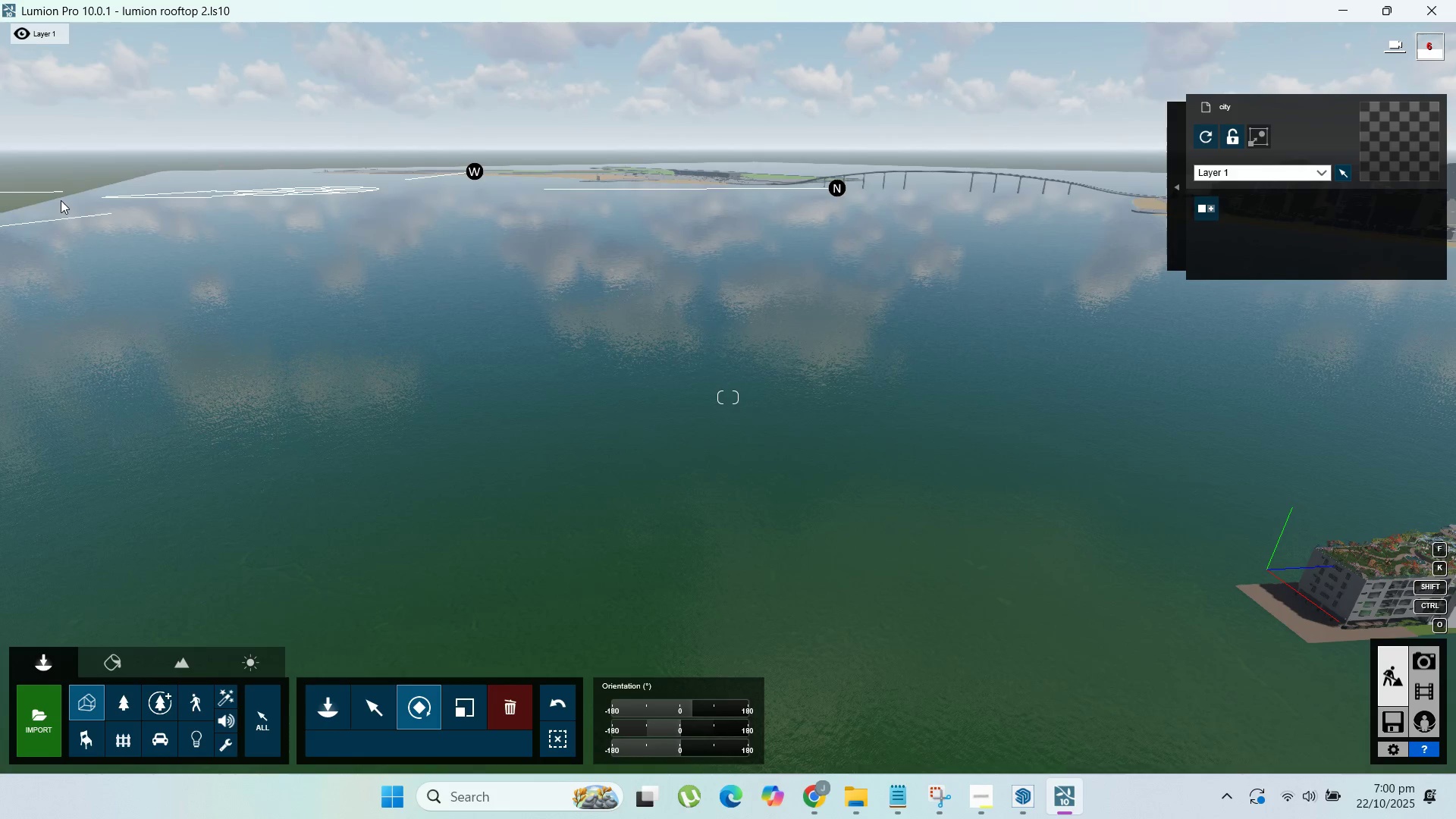 
hold_key(key=ShiftLeft, duration=1.51)
 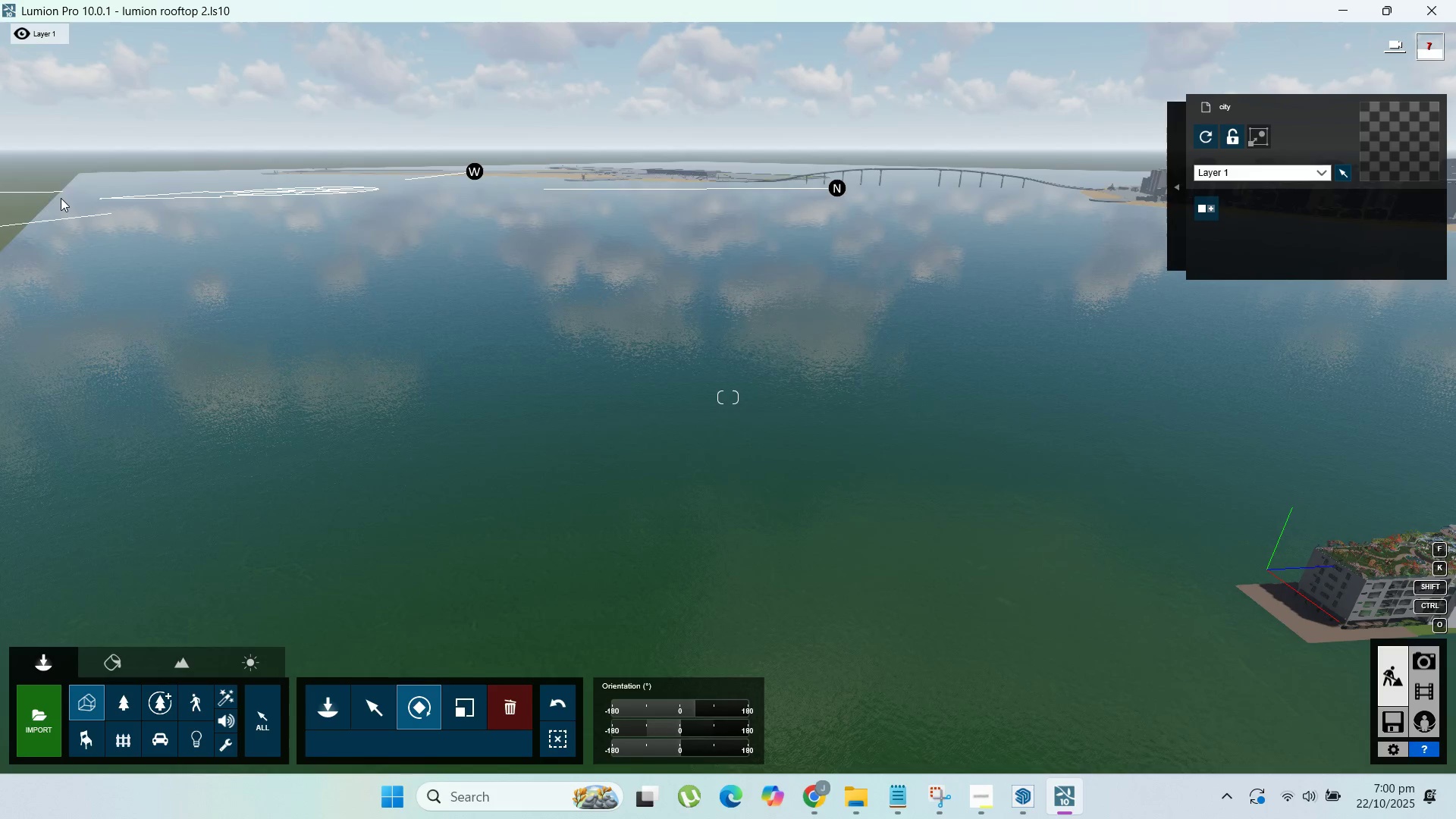 
hold_key(key=ShiftLeft, duration=1.5)
 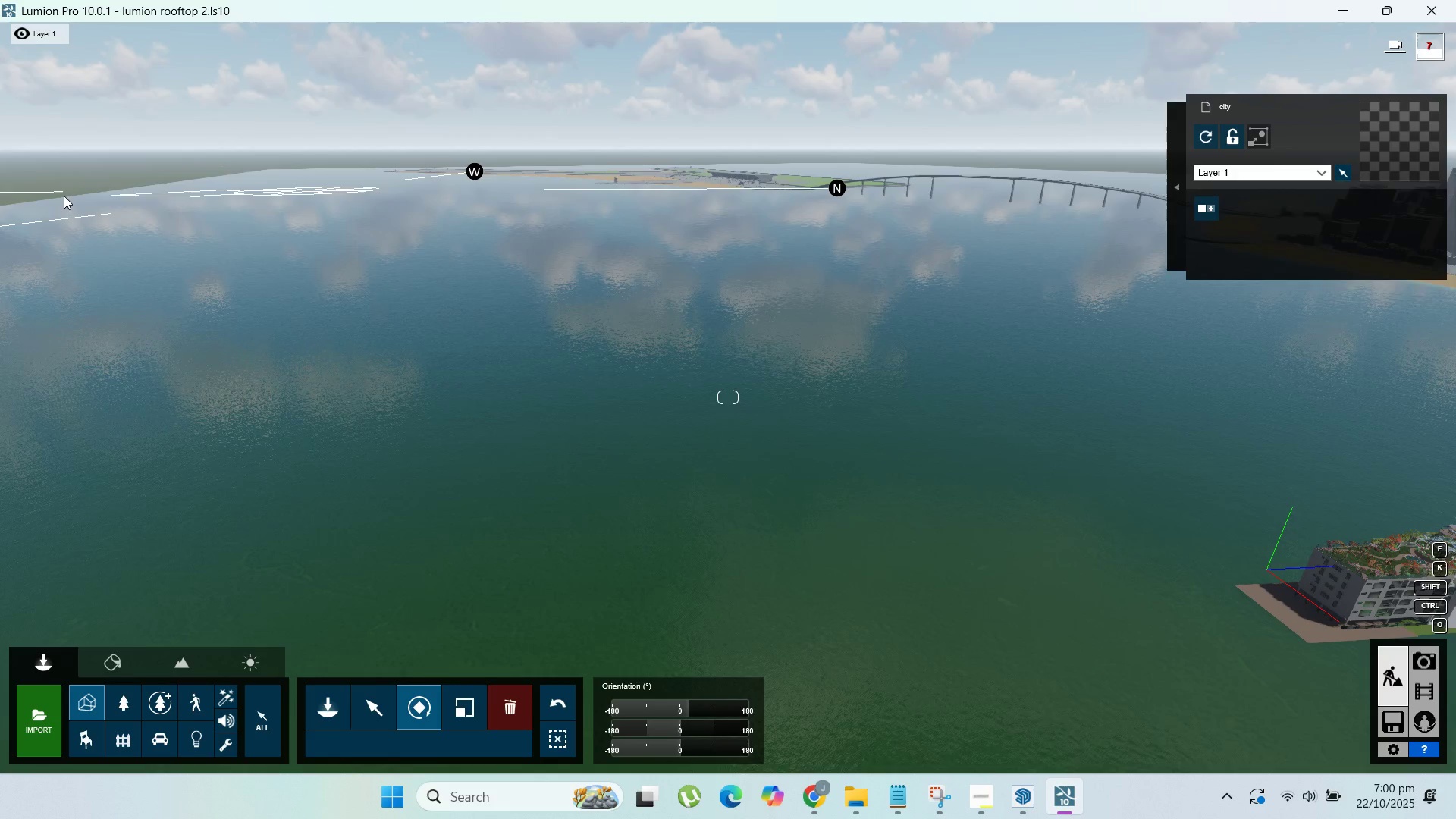 
hold_key(key=ShiftLeft, duration=1.51)
 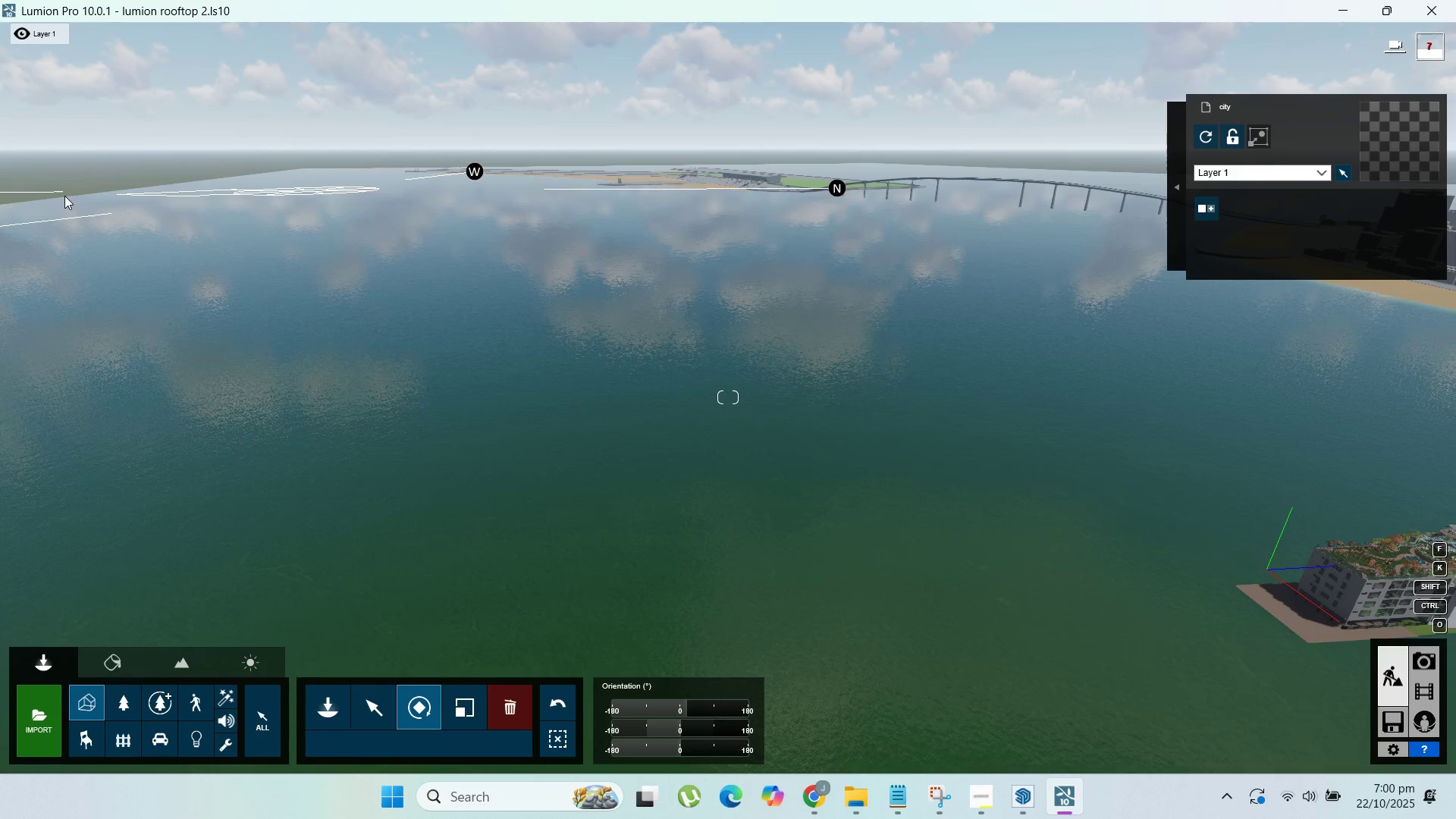 
hold_key(key=ShiftLeft, duration=1.51)
 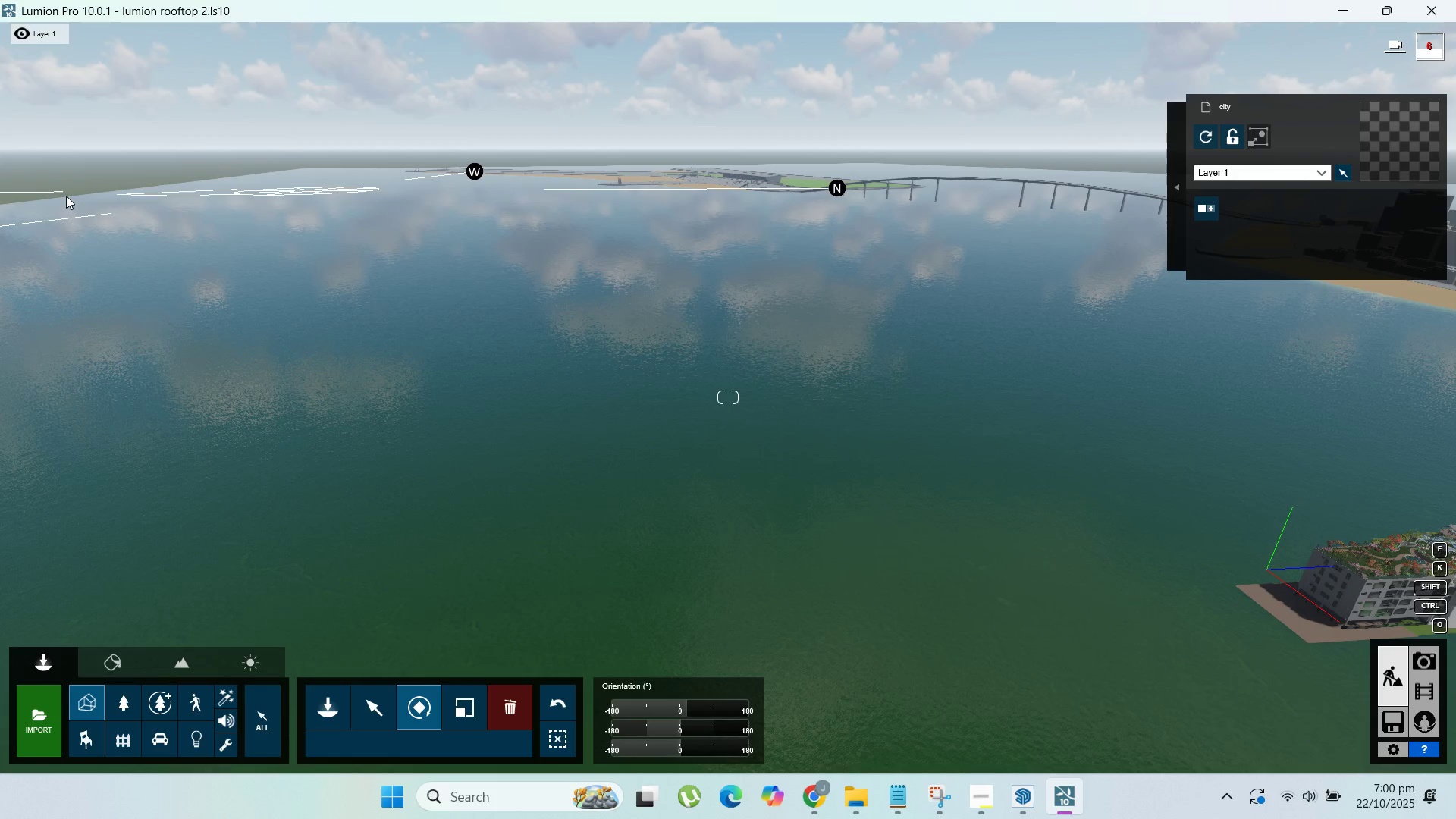 
hold_key(key=ShiftLeft, duration=1.51)
 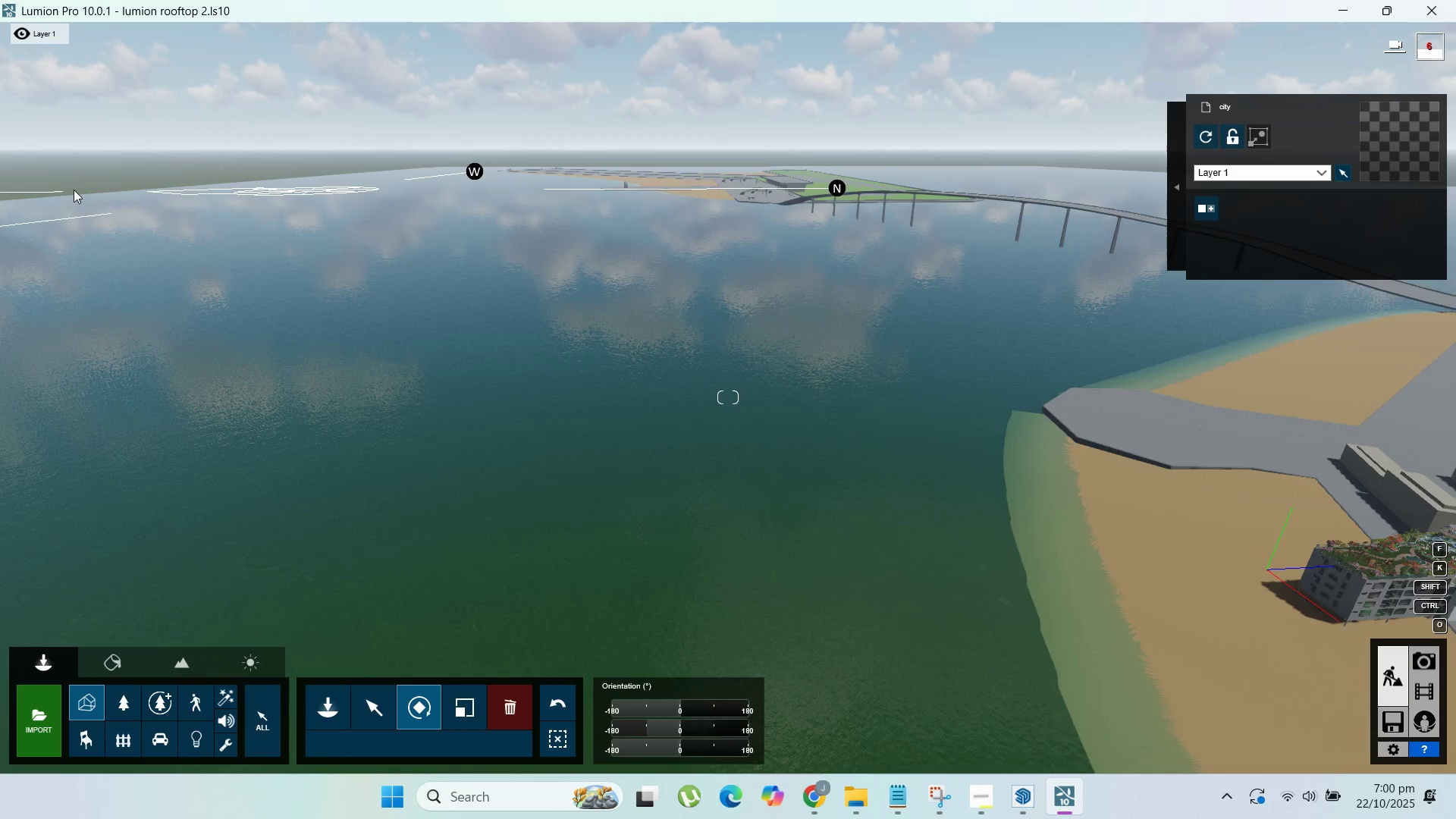 
hold_key(key=ShiftLeft, duration=1.51)
 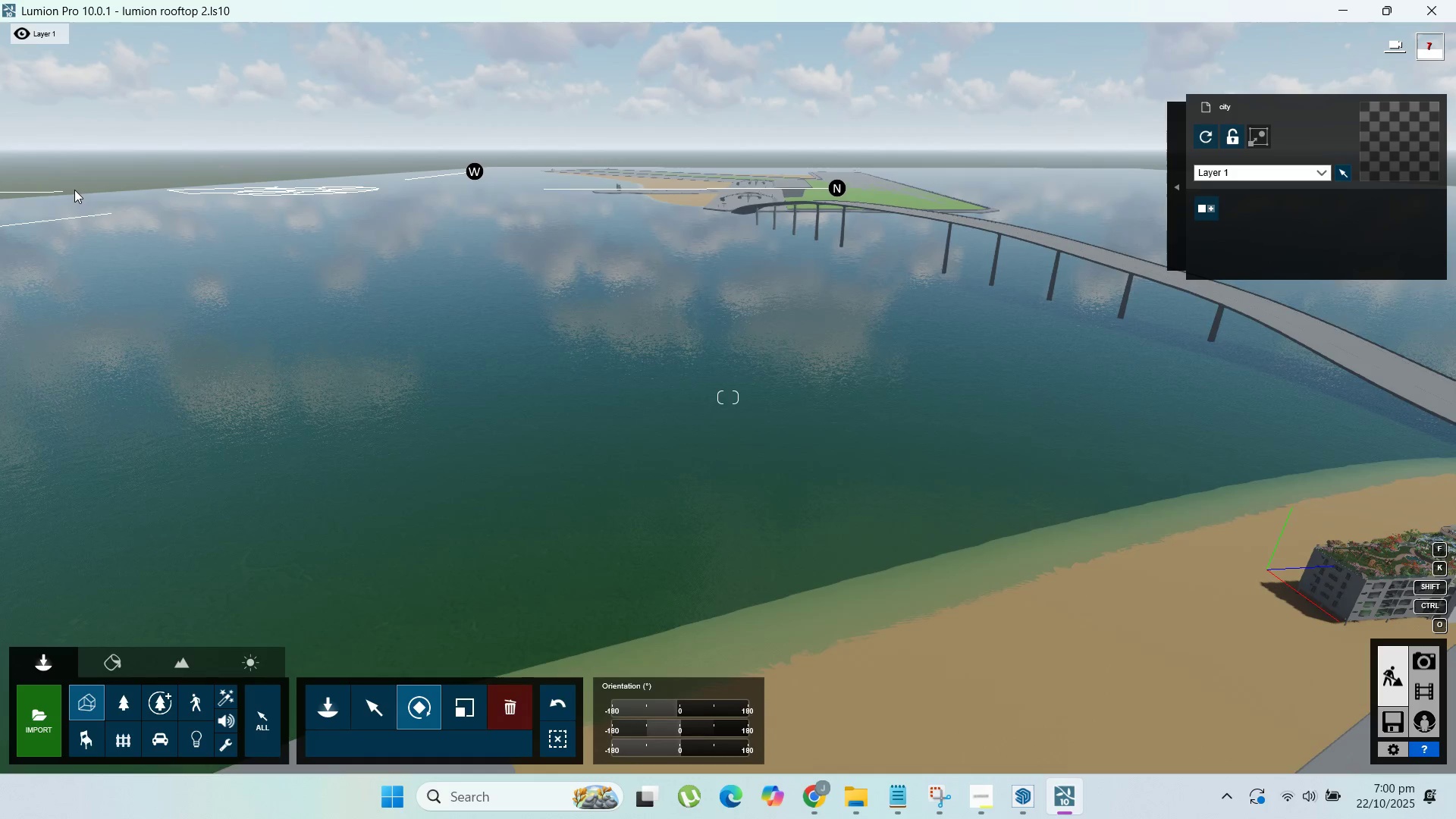 
hold_key(key=ShiftLeft, duration=1.51)
 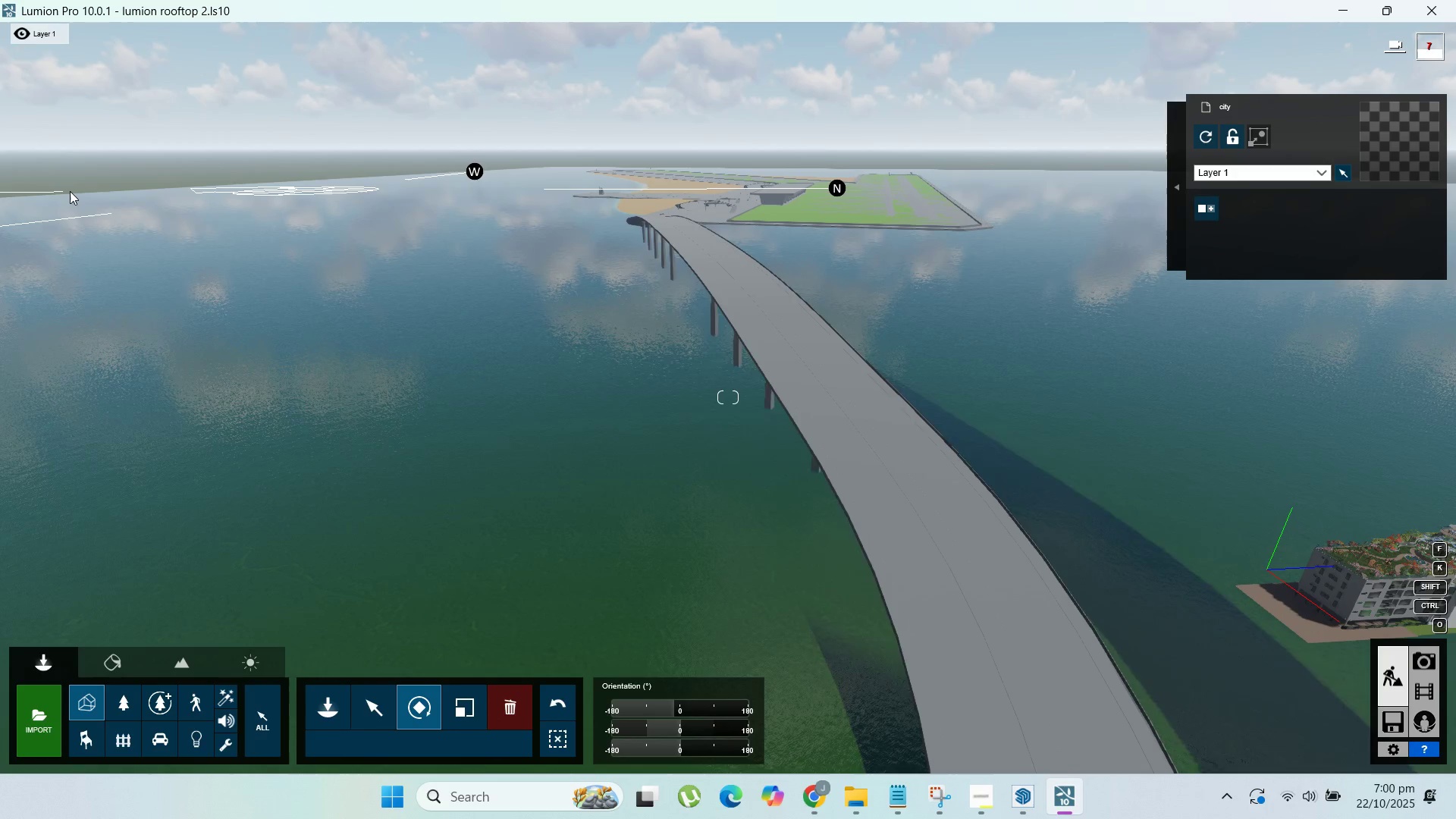 
hold_key(key=ShiftLeft, duration=1.51)
 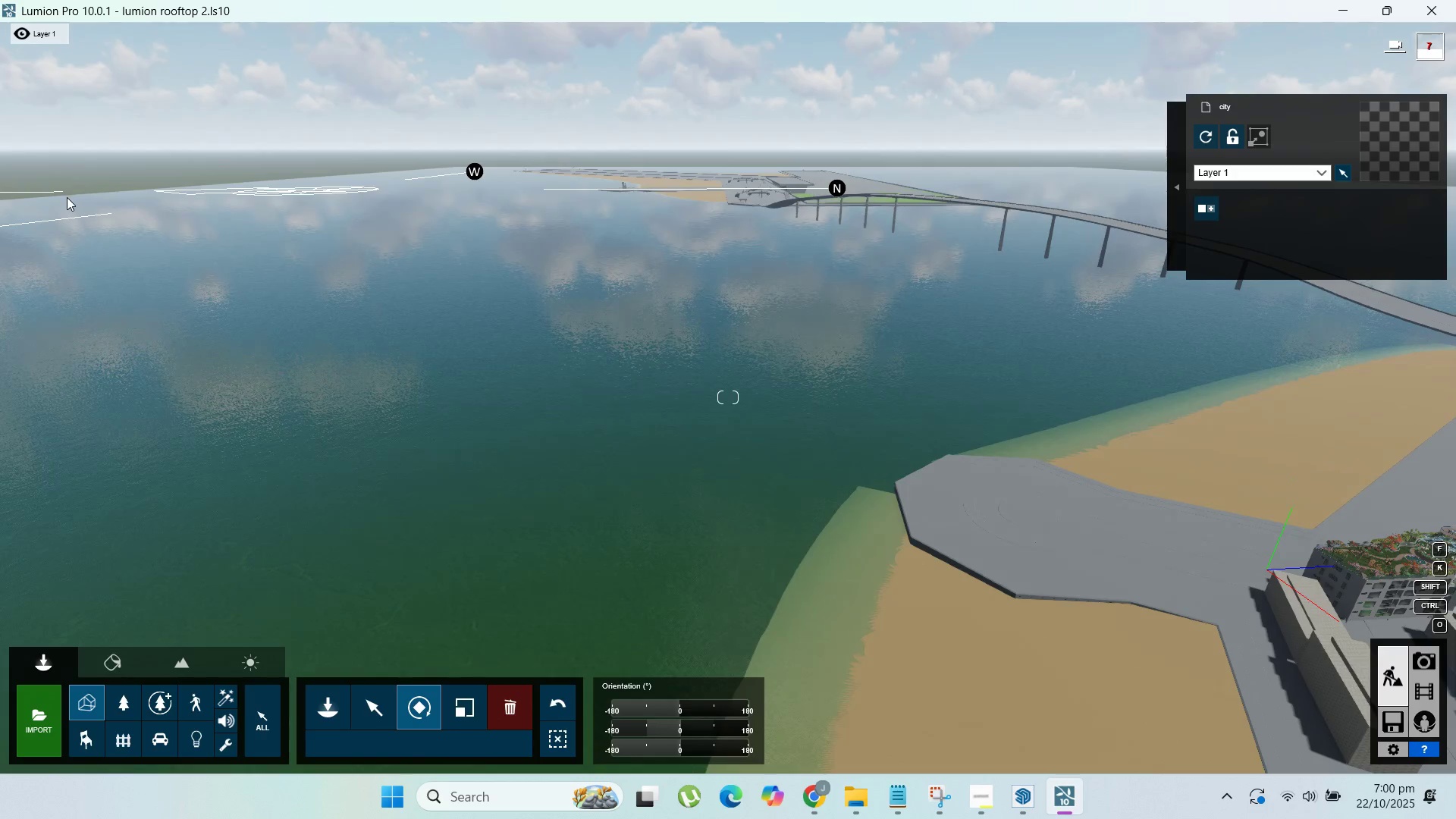 
hold_key(key=ShiftLeft, duration=1.5)
 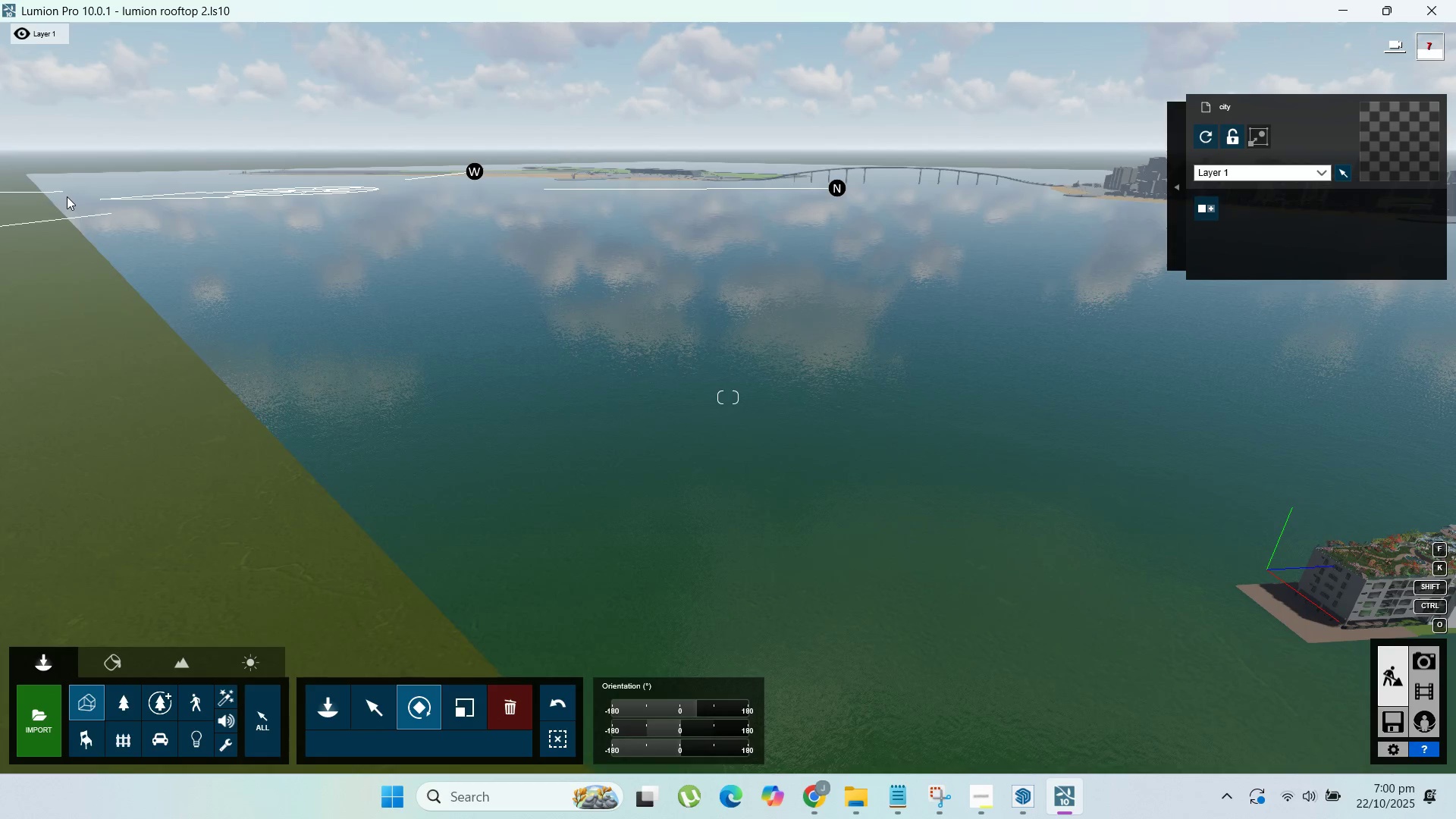 
hold_key(key=ShiftLeft, duration=1.51)
 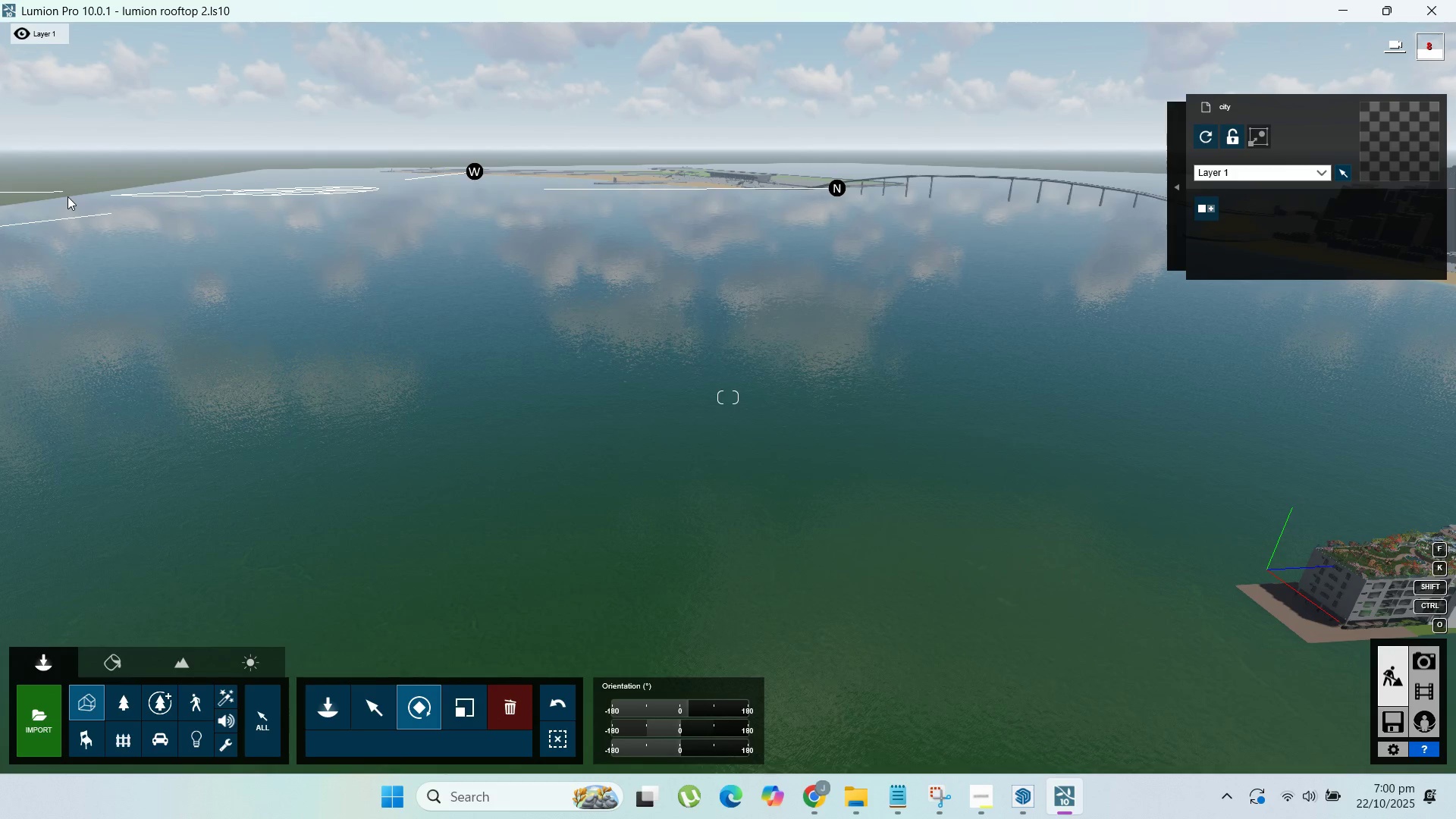 
hold_key(key=ShiftLeft, duration=1.51)
 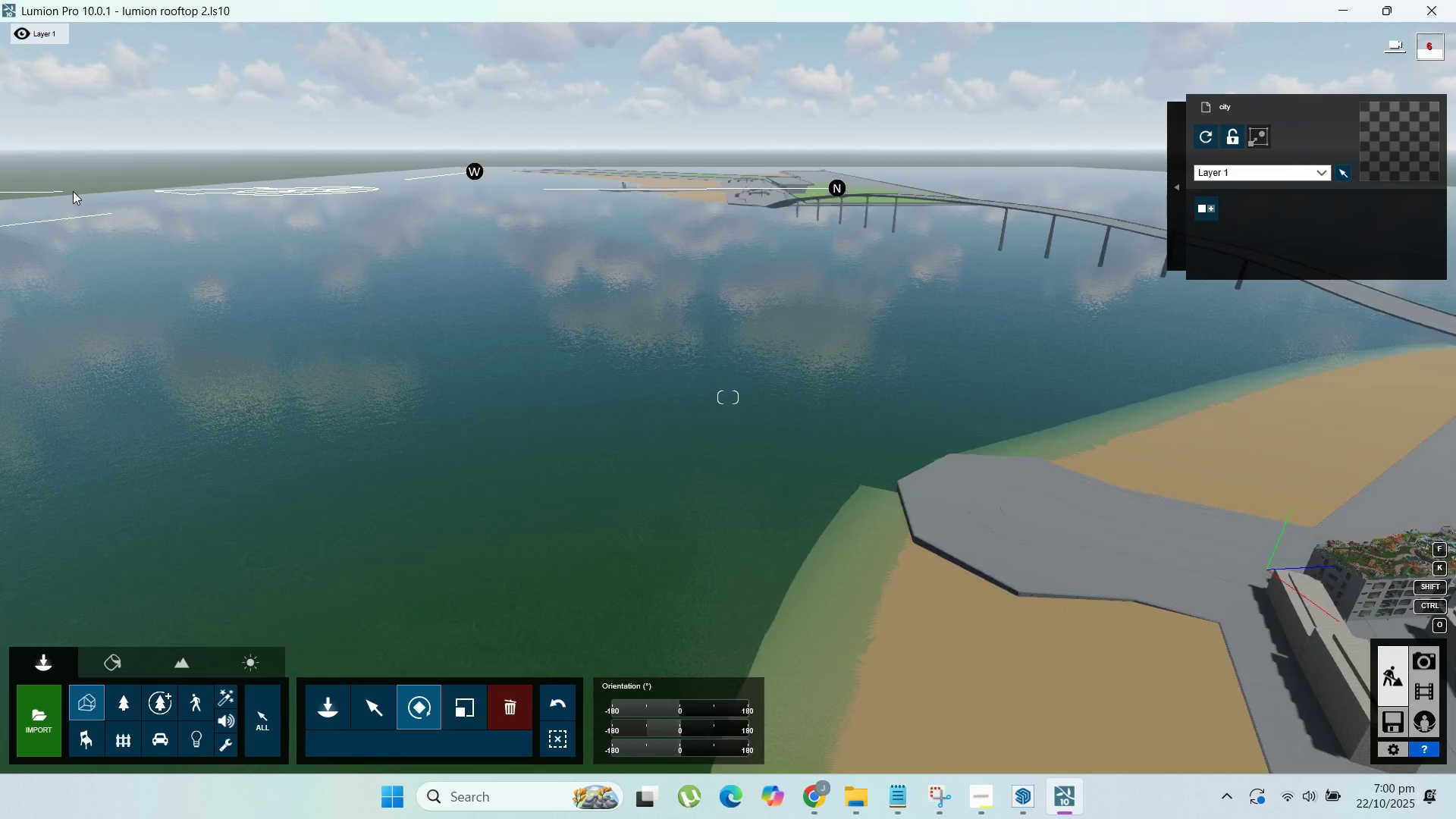 
hold_key(key=ShiftLeft, duration=1.51)
 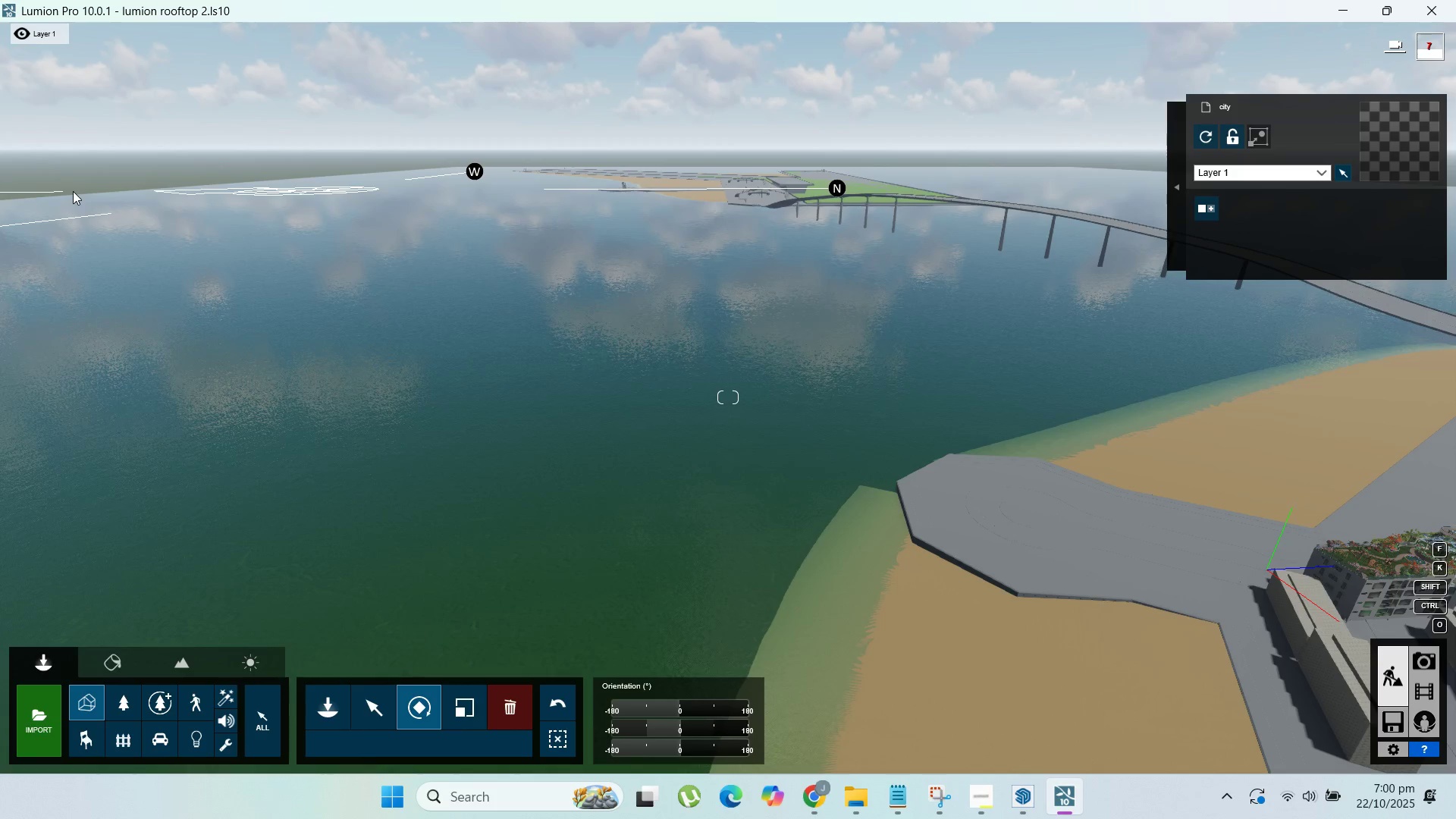 
hold_key(key=ShiftLeft, duration=1.51)
 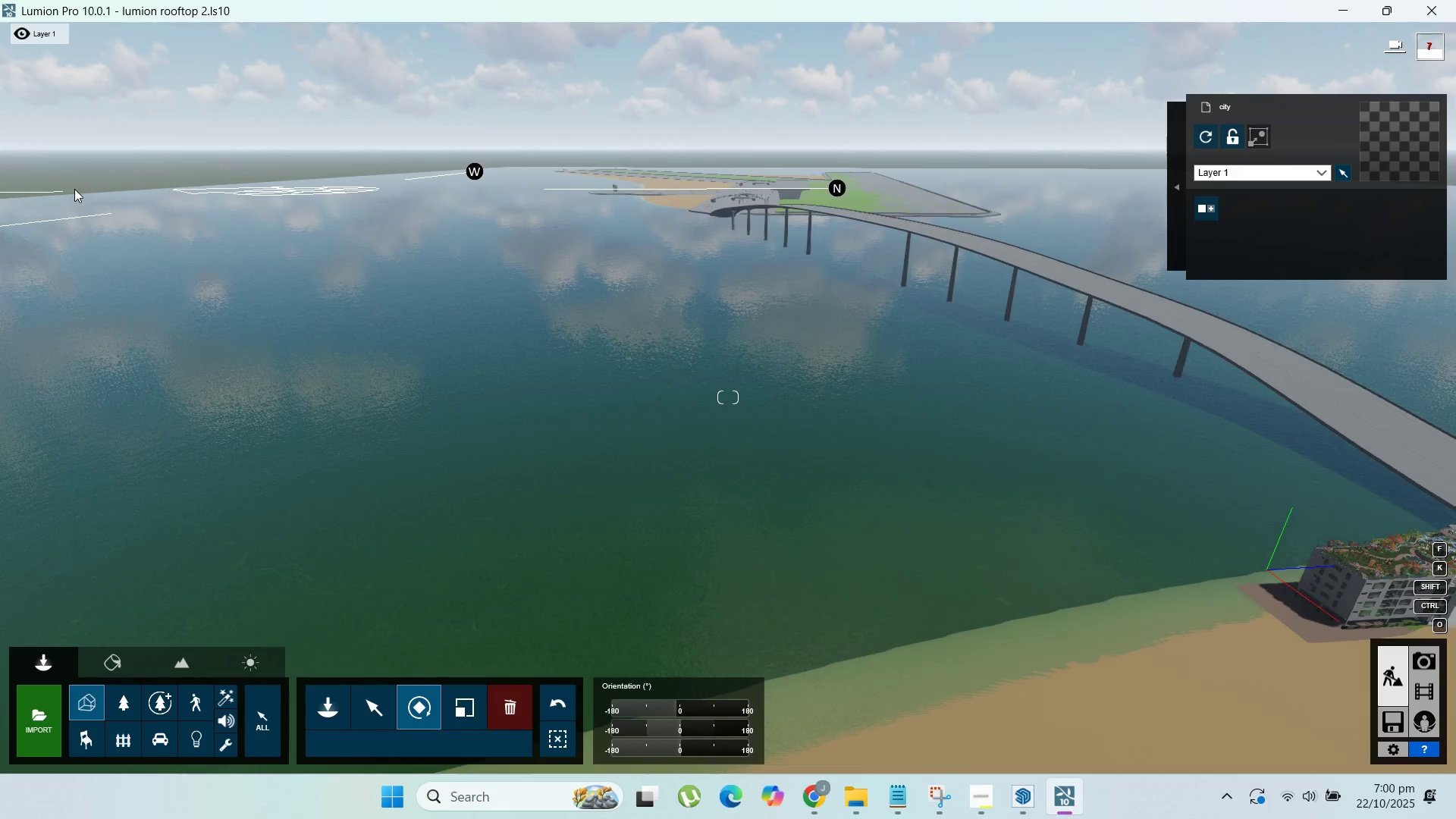 
hold_key(key=ShiftLeft, duration=1.51)
 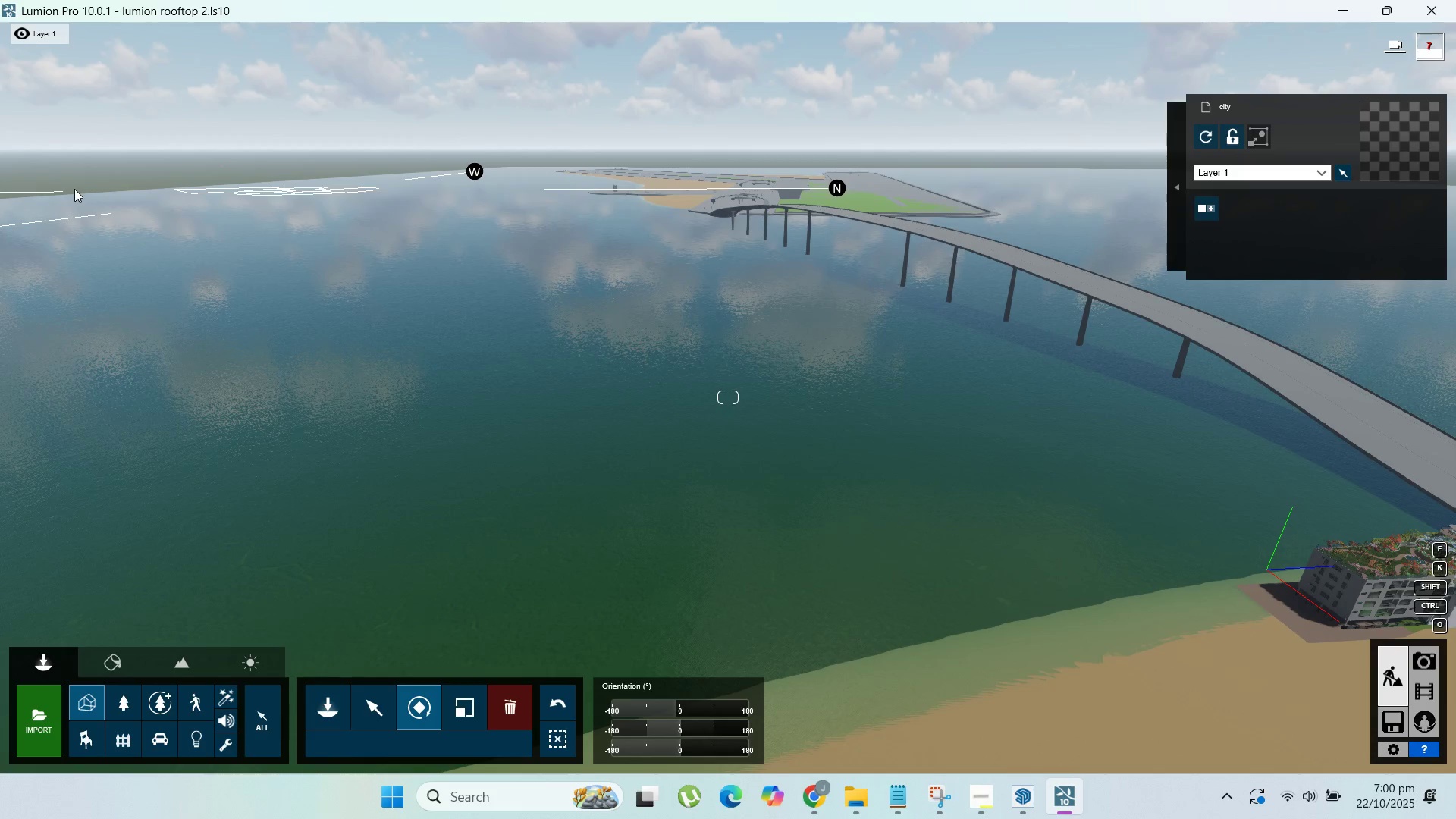 
hold_key(key=ShiftLeft, duration=1.51)
 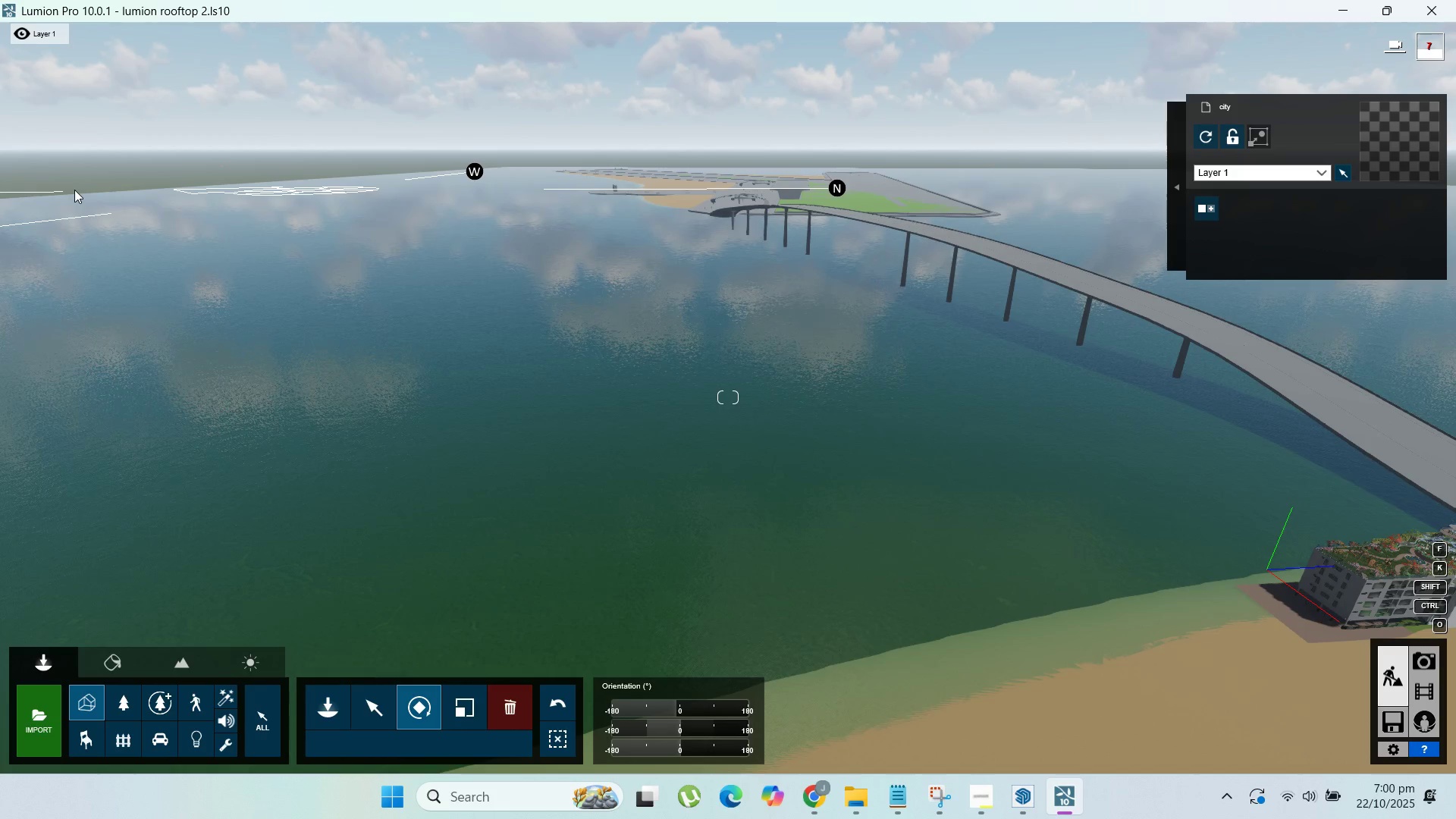 
hold_key(key=ShiftLeft, duration=1.51)
 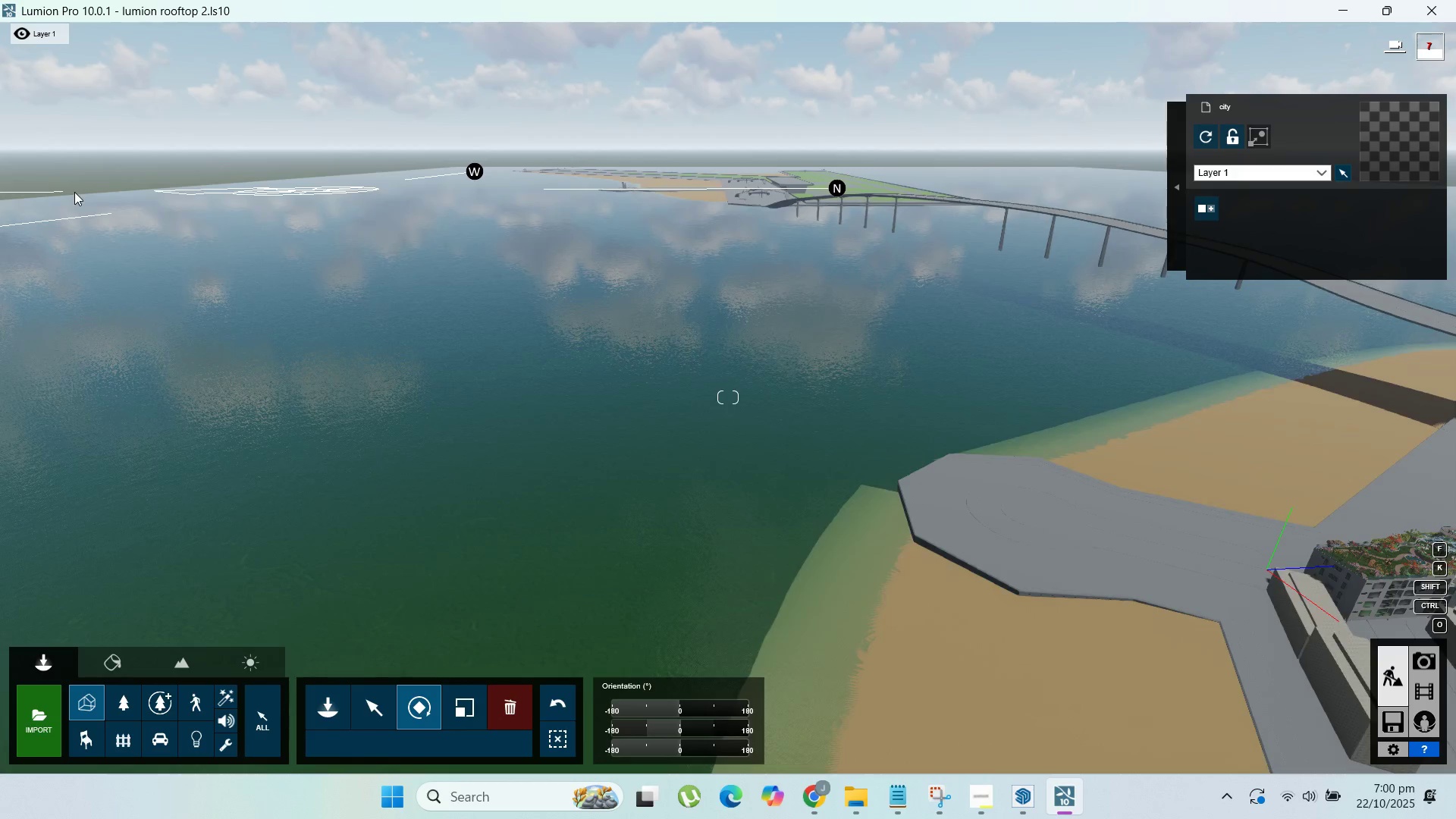 
hold_key(key=ShiftLeft, duration=1.14)
 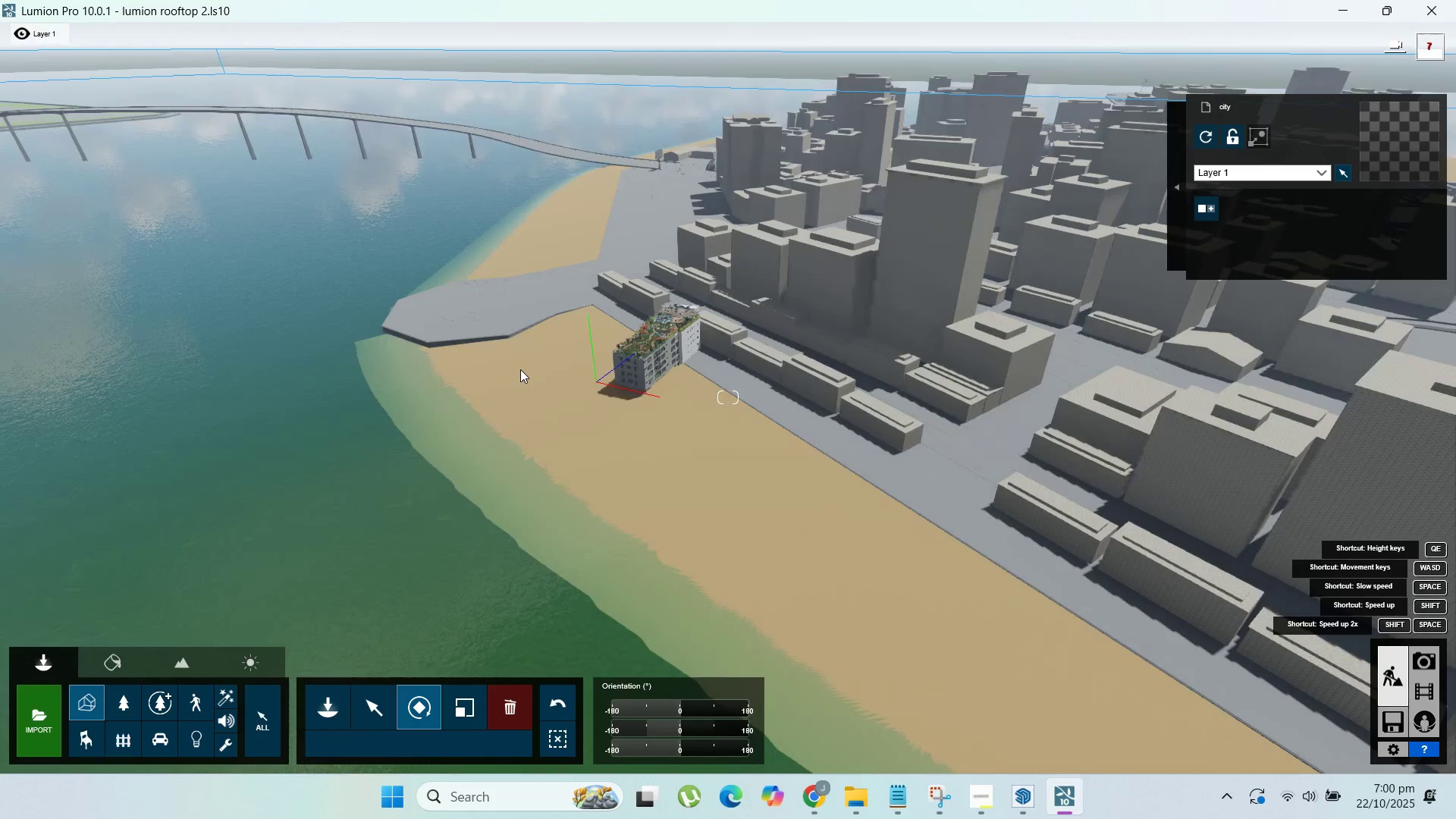 
scroll: coordinate [397, 422], scroll_direction: up, amount: 49.0
 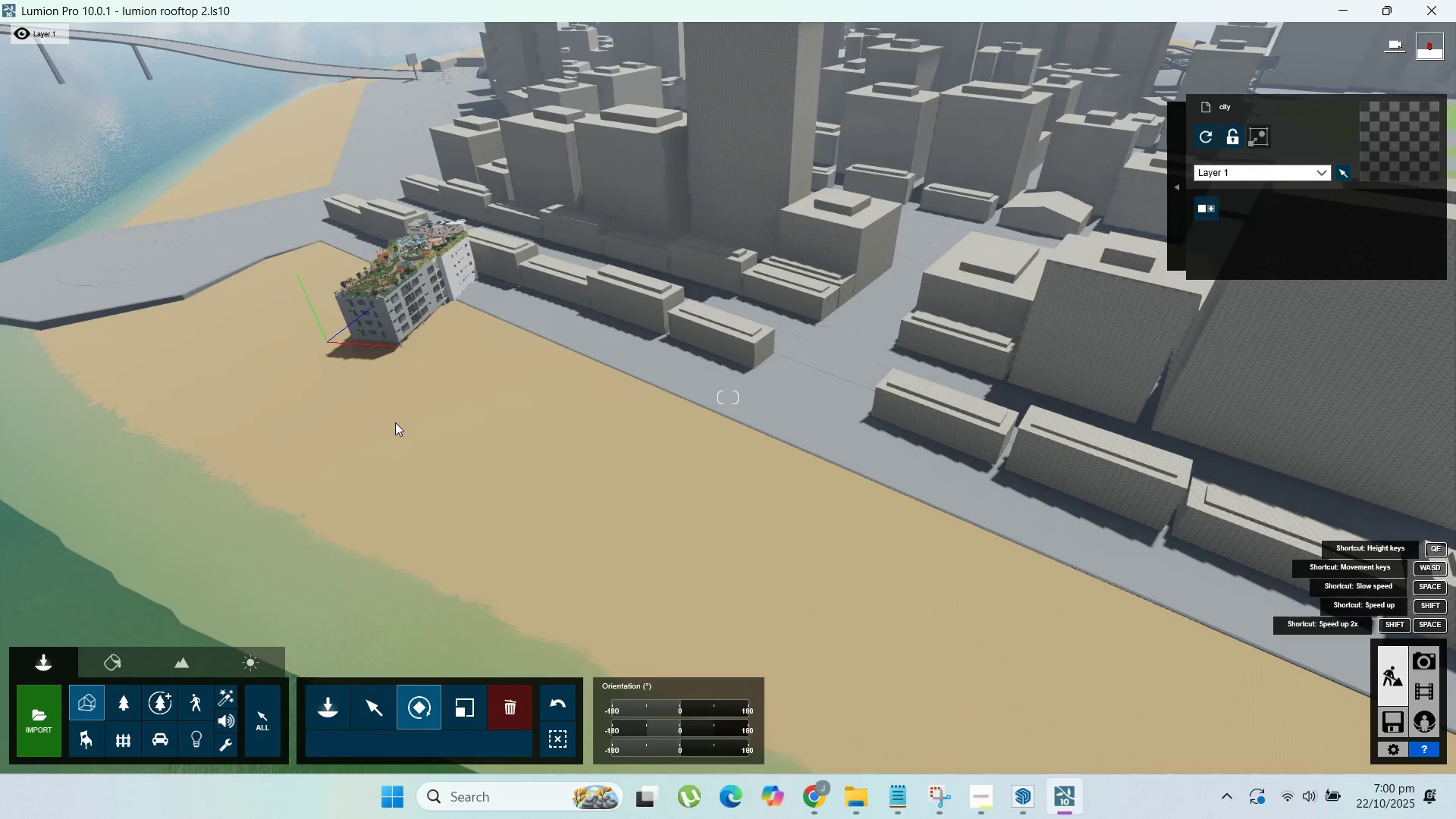 
hold_key(key=A, duration=1.53)
 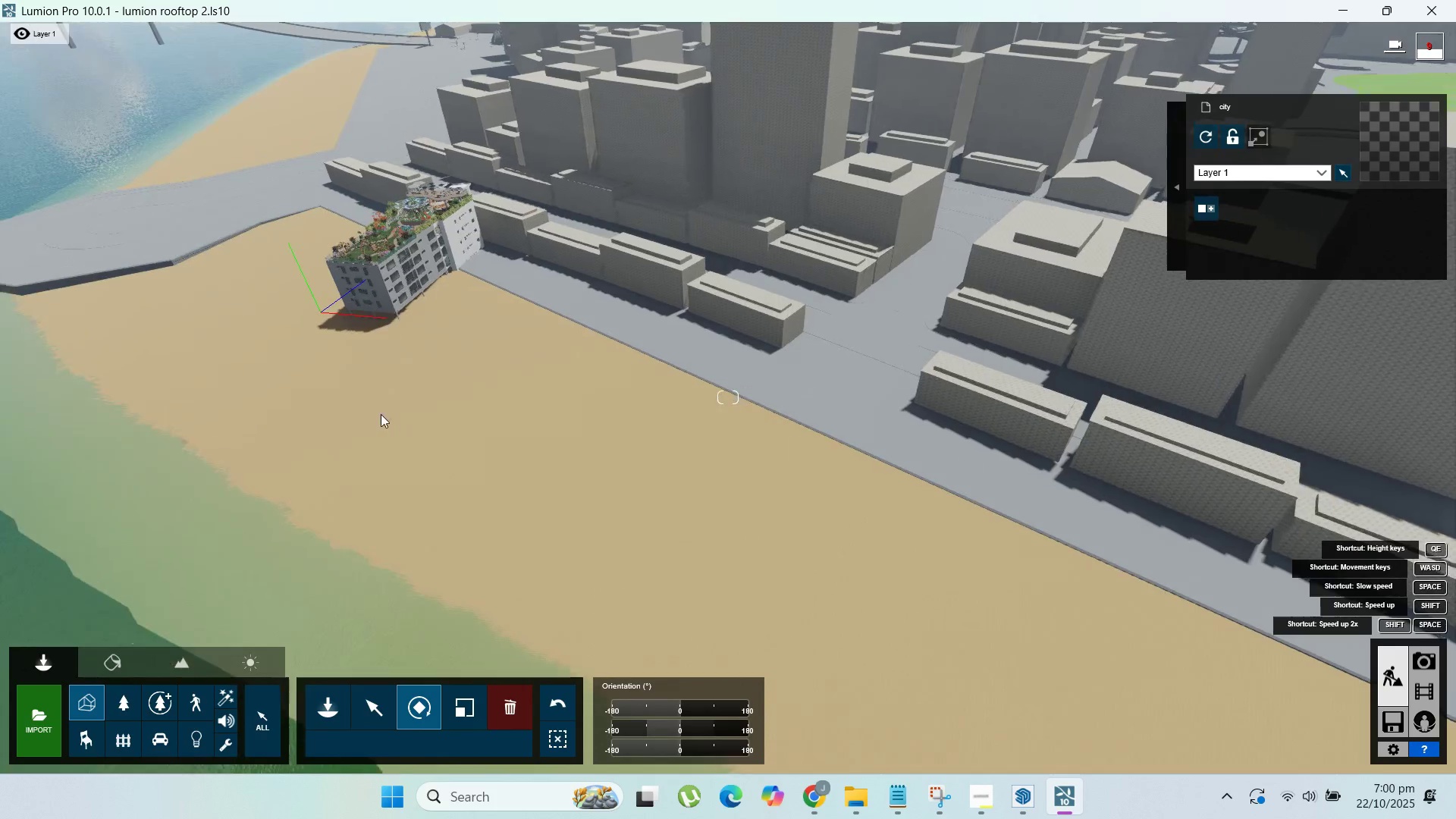 
hold_key(key=A, duration=3.77)
 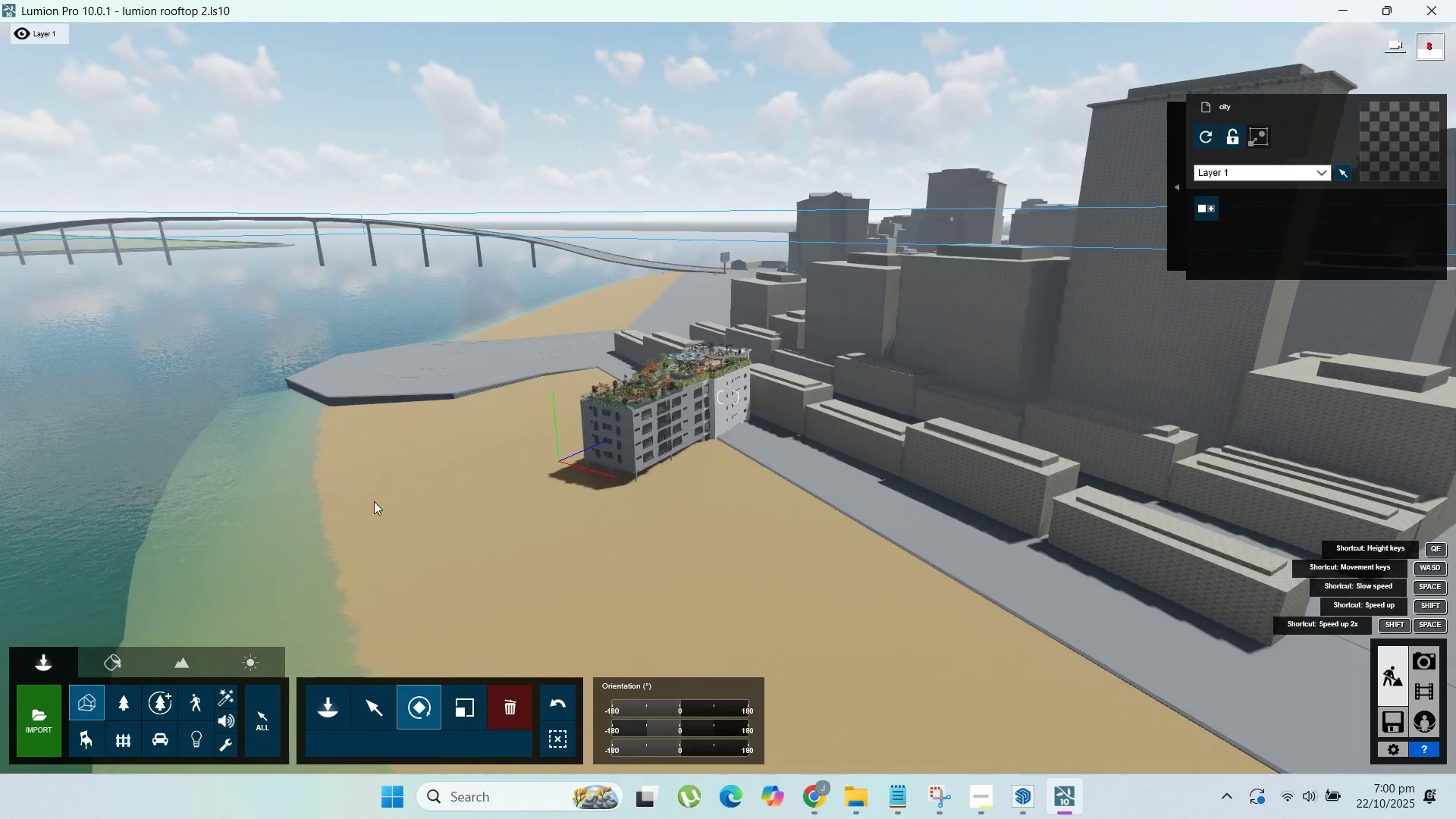 
hold_key(key=W, duration=0.54)
 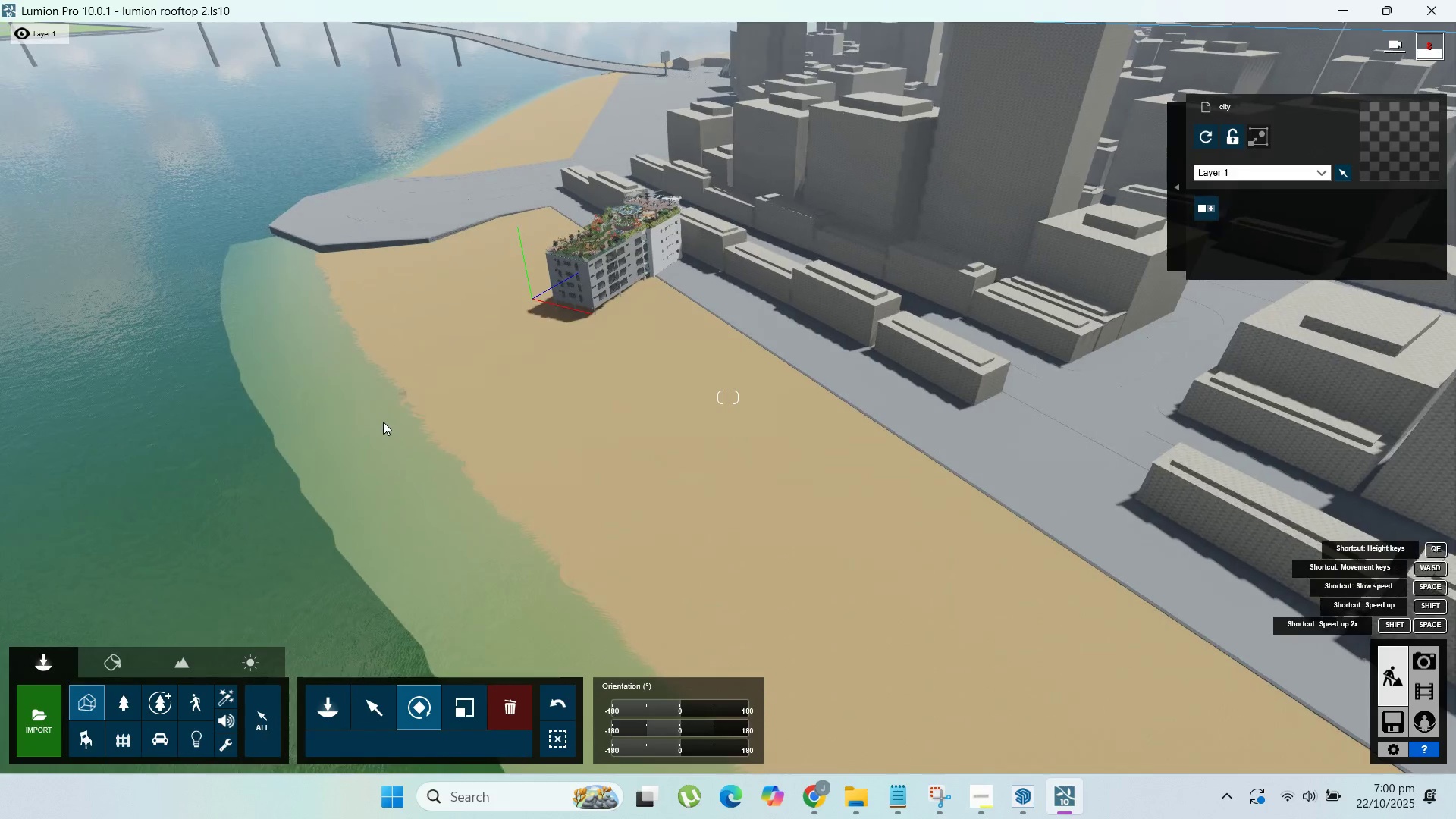 
scroll: coordinate [406, 526], scroll_direction: up, amount: 81.0
 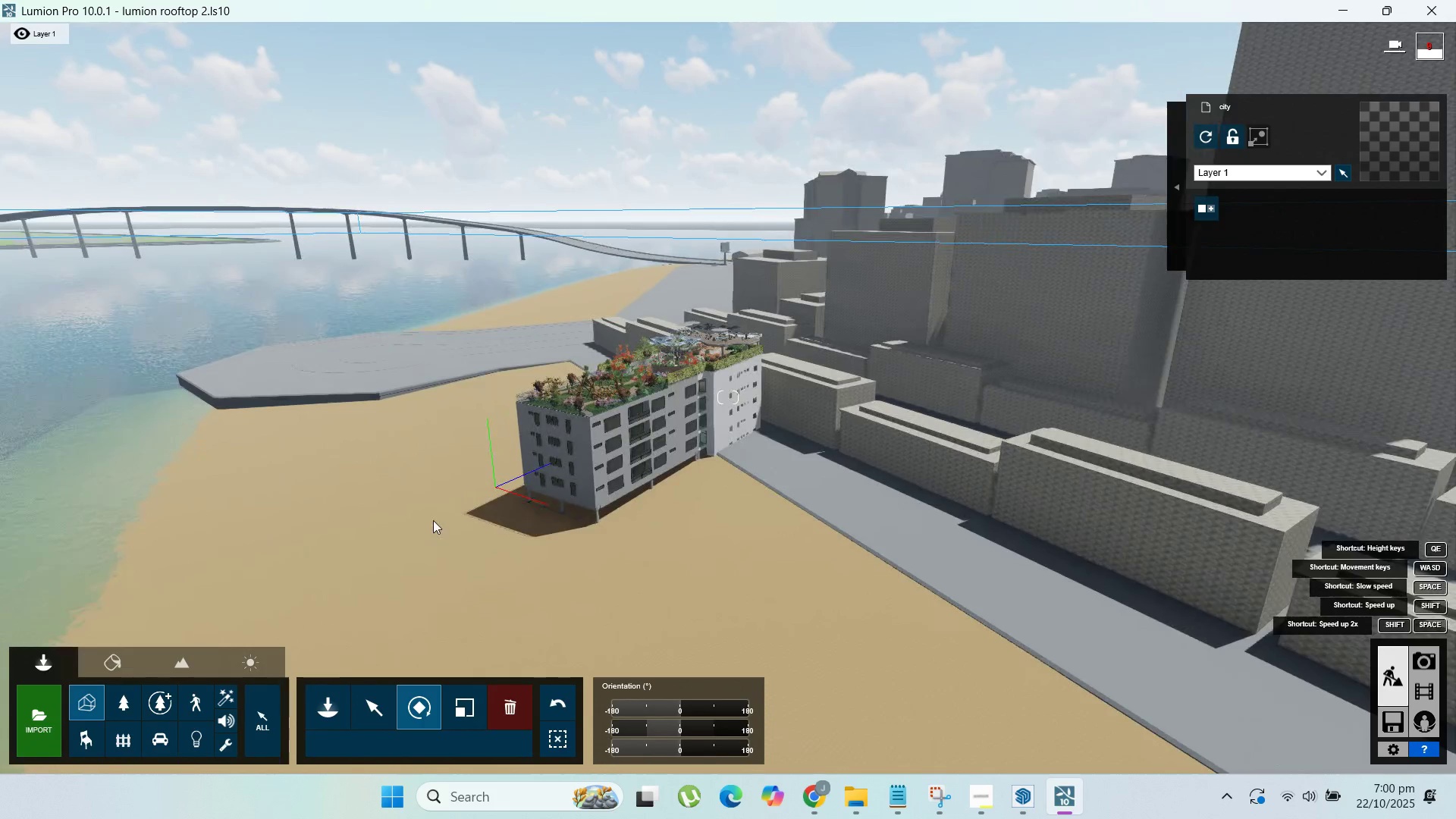 
hold_key(key=A, duration=1.53)
 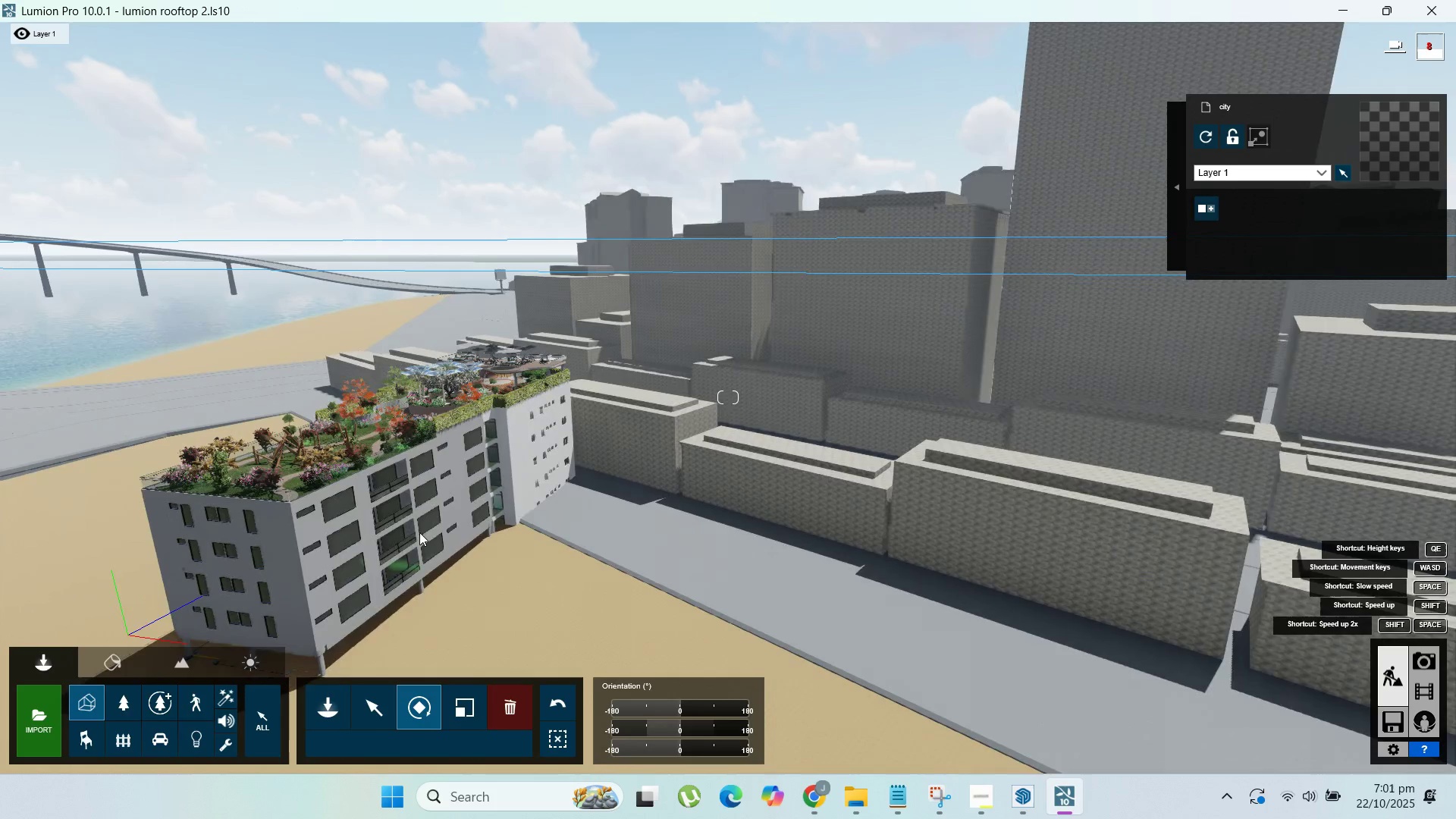 
scroll: coordinate [428, 526], scroll_direction: up, amount: 7.0
 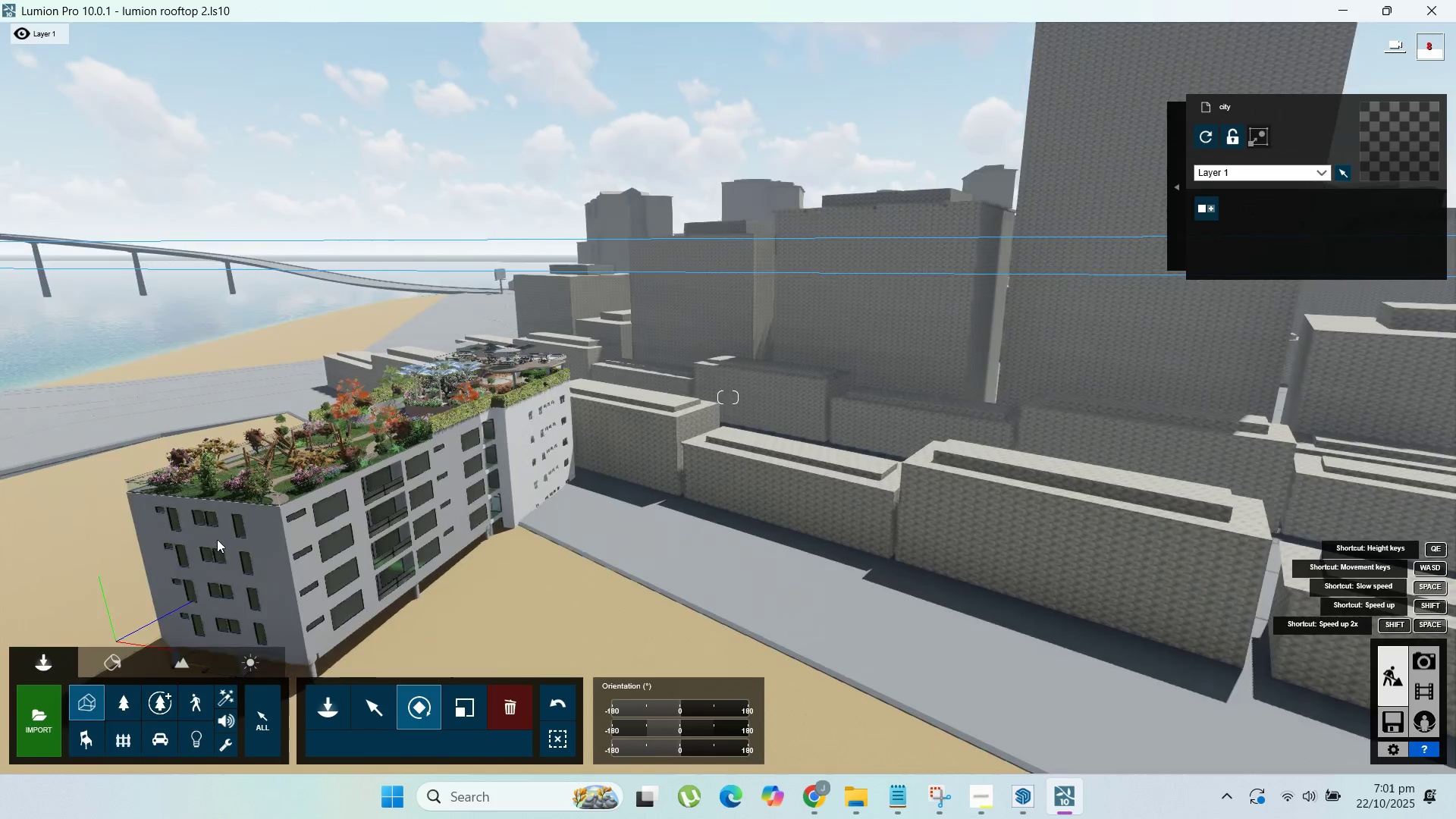 
hold_key(key=A, duration=0.41)
 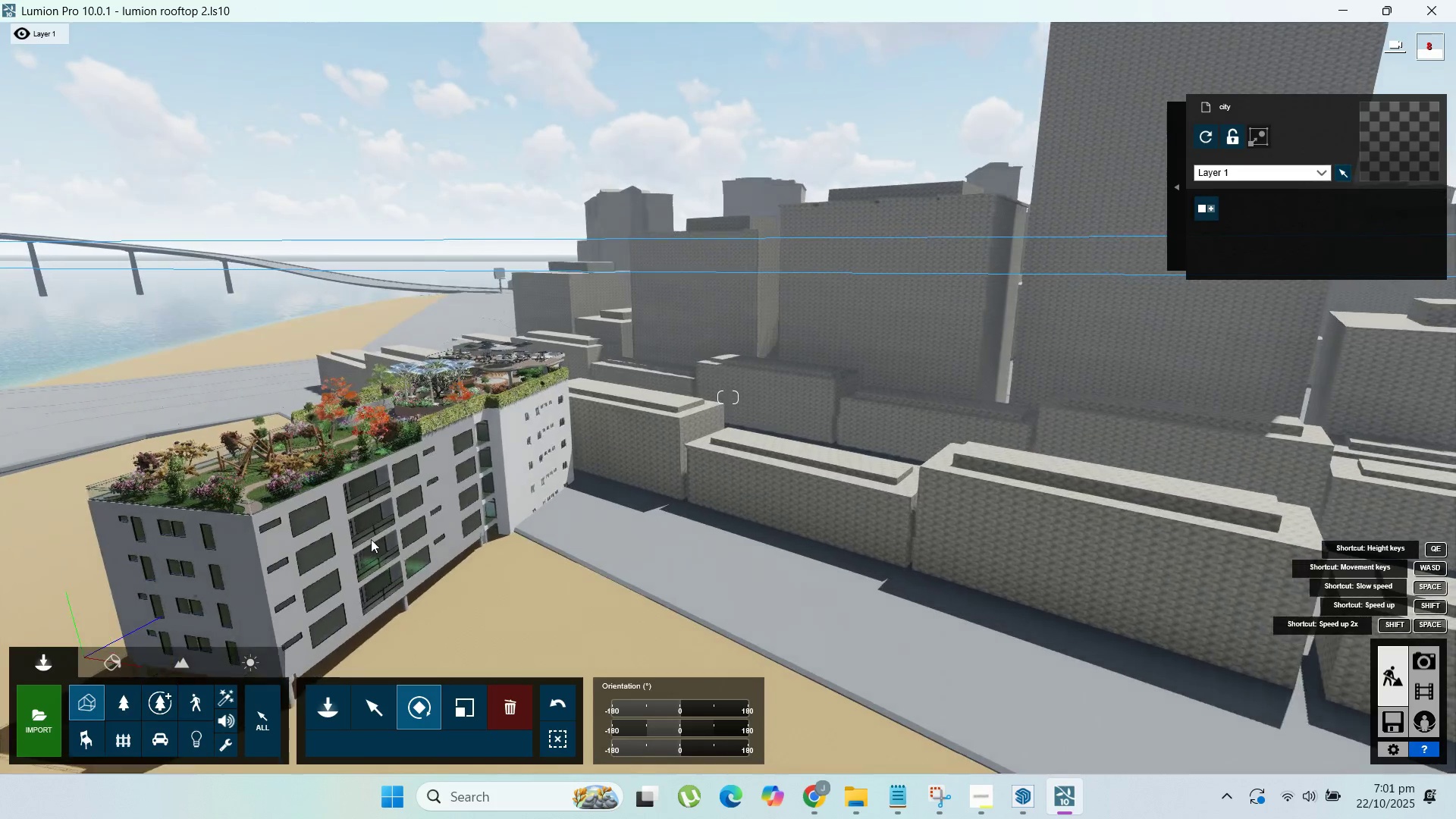 
hold_key(key=A, duration=1.53)
 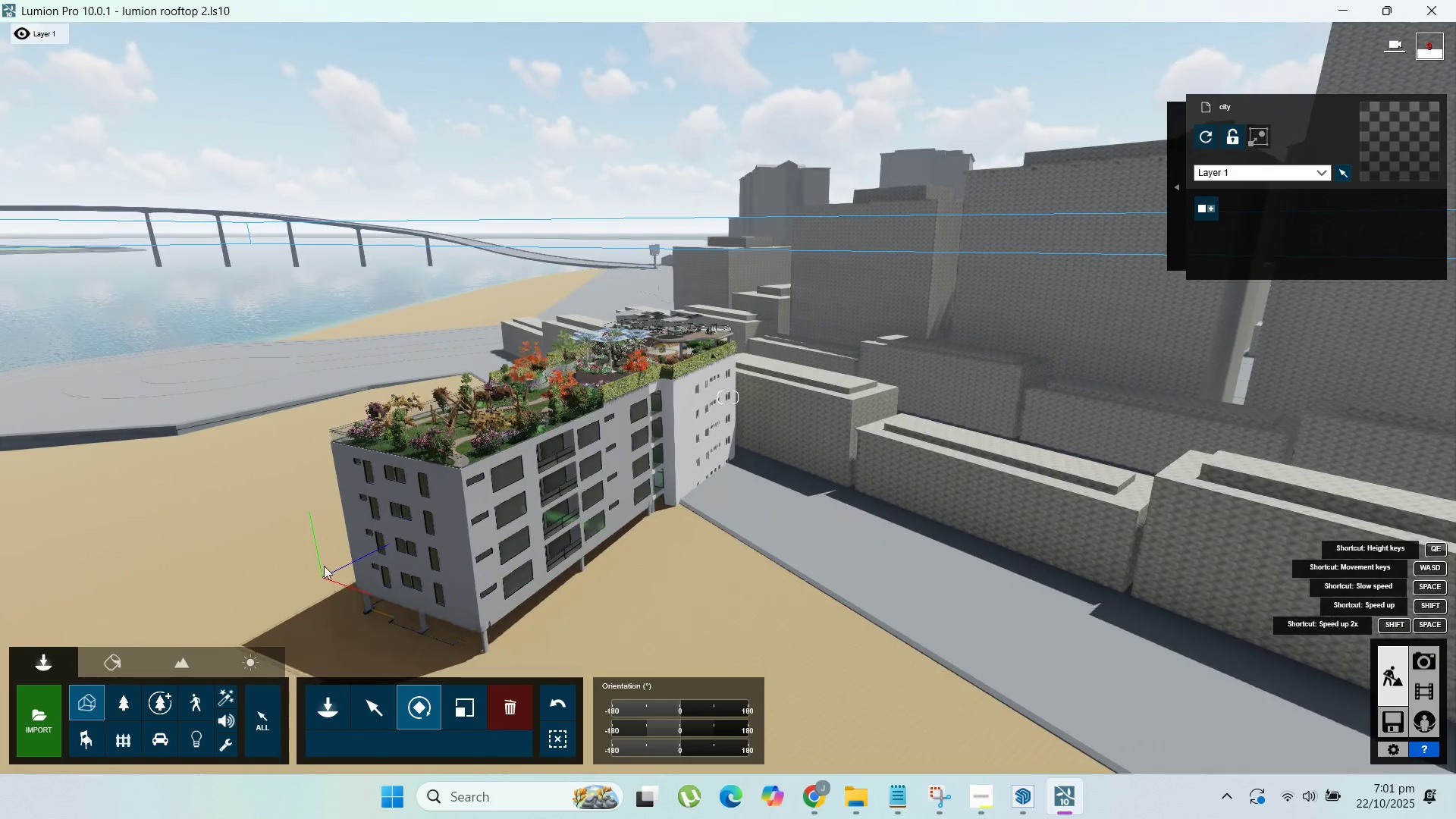 
hold_key(key=A, duration=1.09)
 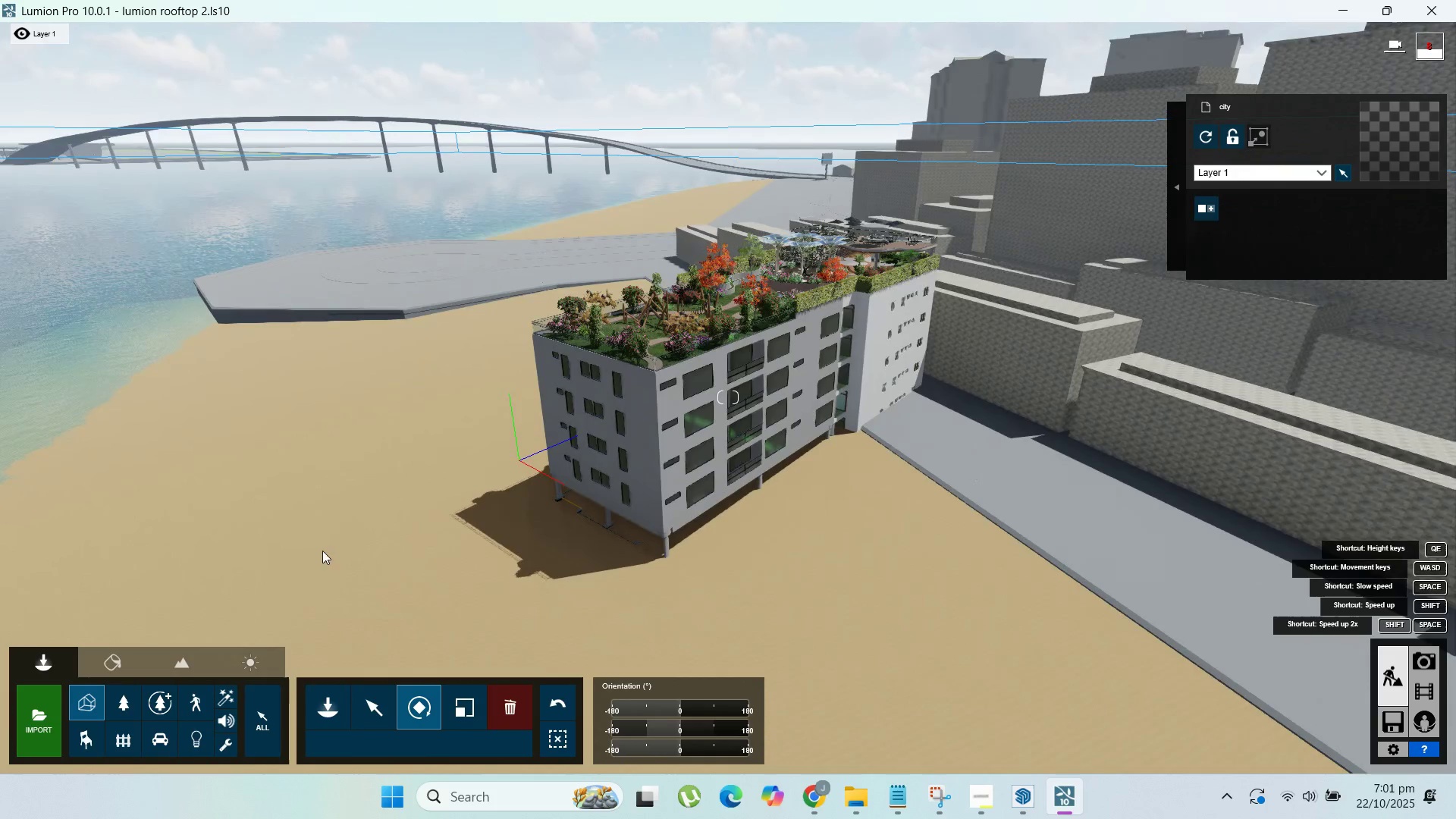 
scroll: coordinate [334, 545], scroll_direction: up, amount: 16.0
 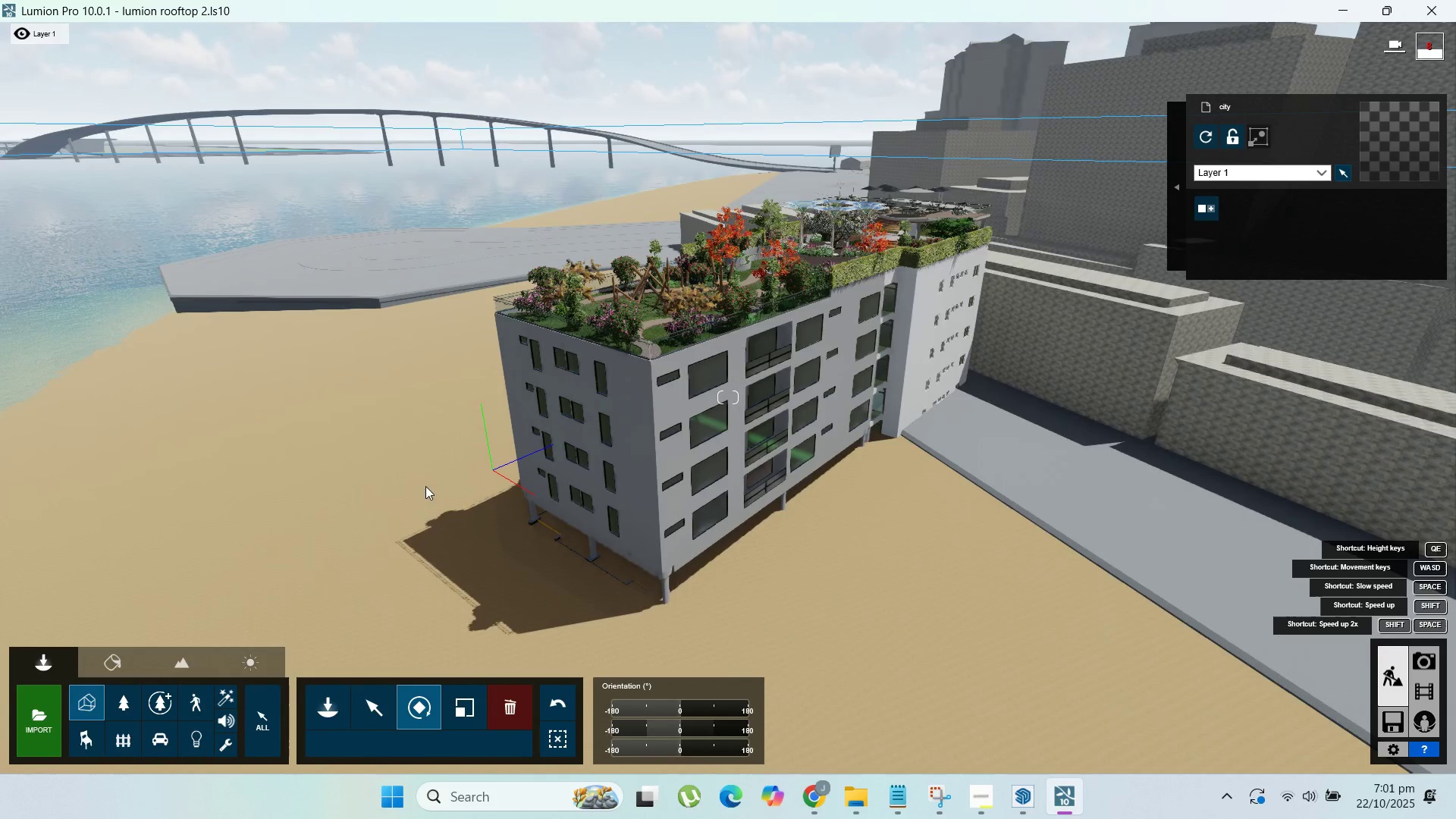 
hold_key(key=A, duration=3.87)
 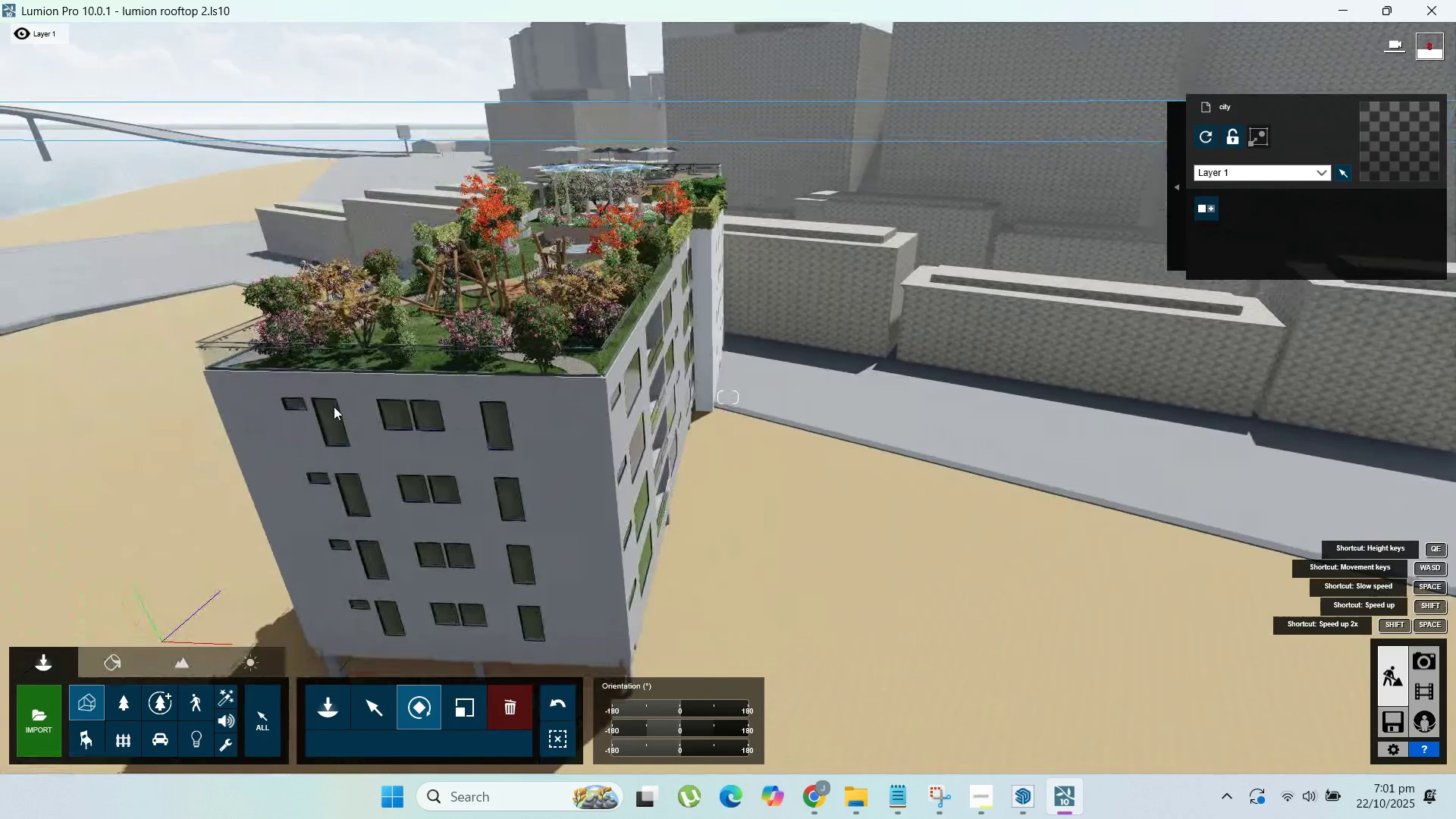 
hold_key(key=S, duration=1.53)
 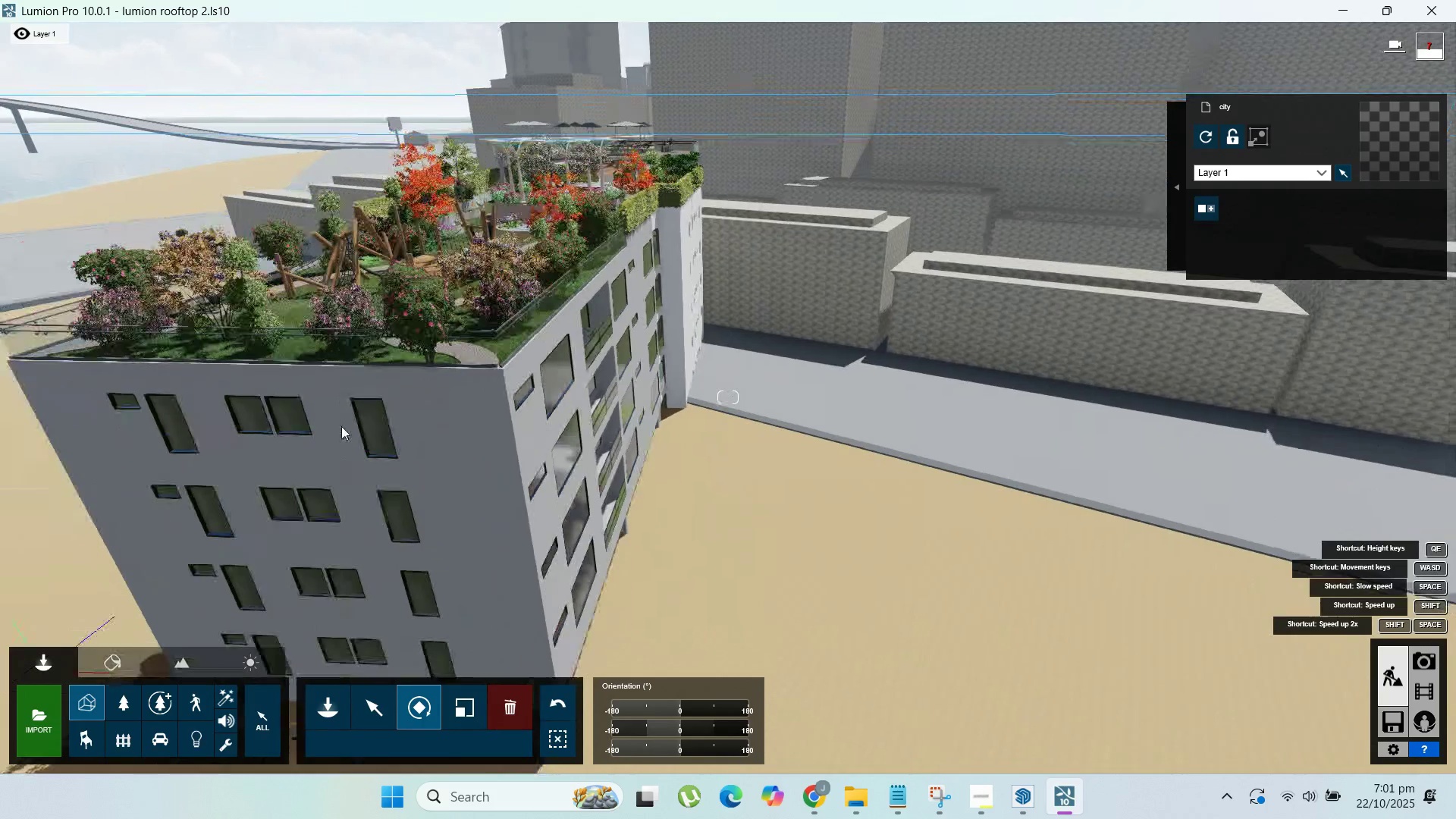 
scroll: coordinate [385, 513], scroll_direction: down, amount: 2.0
 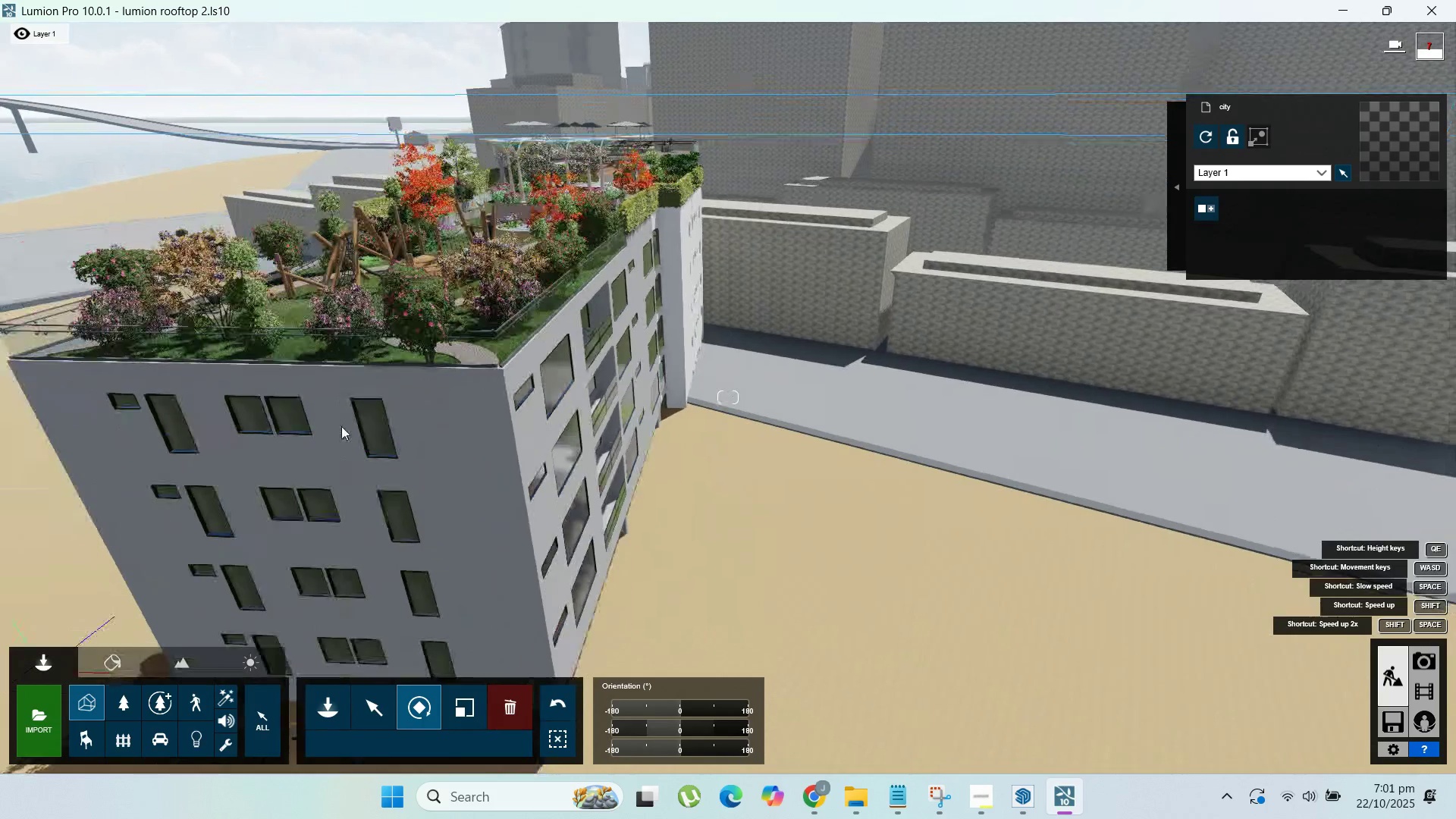 
type(ssssss)
 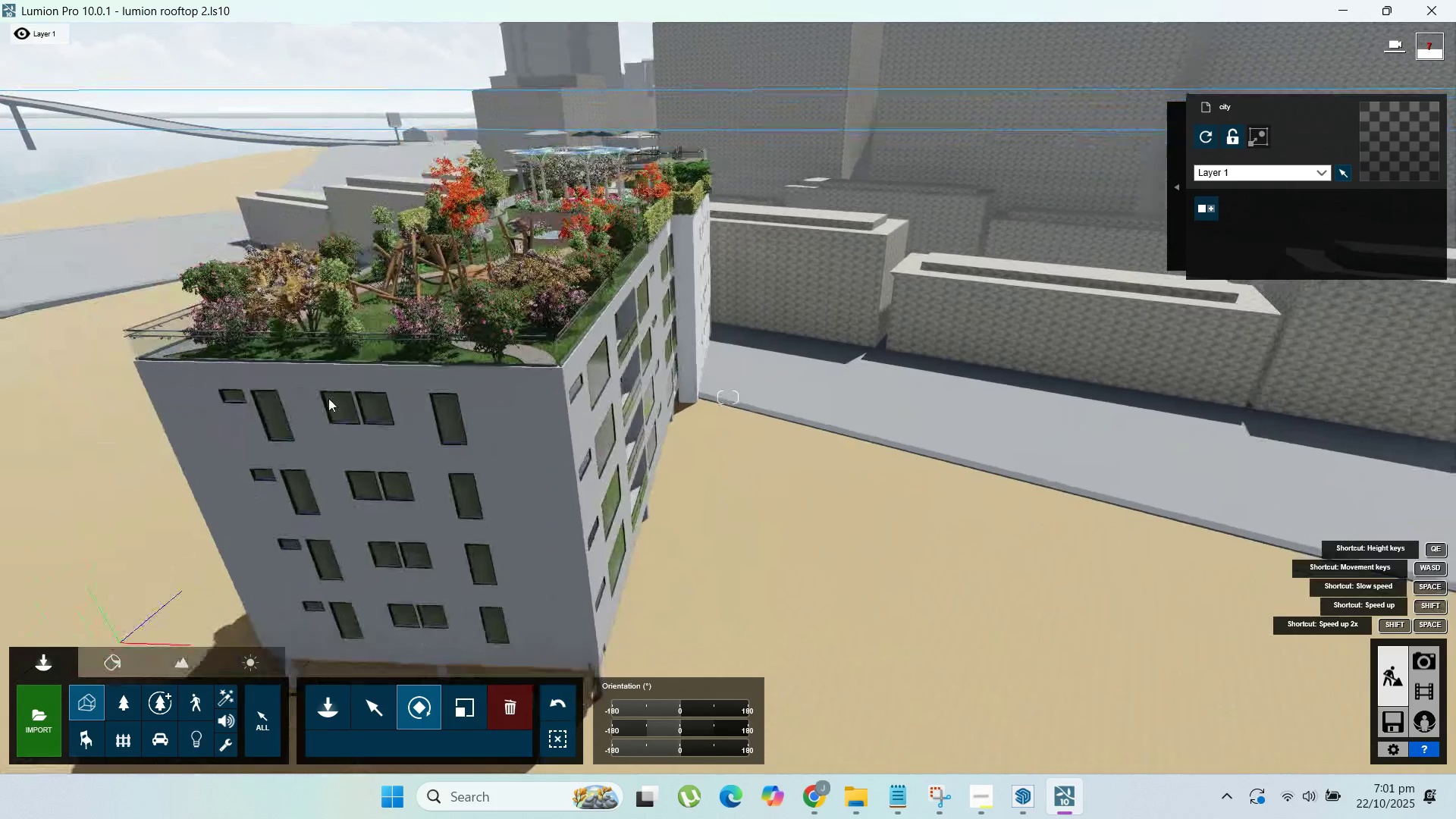 
hold_key(key=W, duration=0.32)
 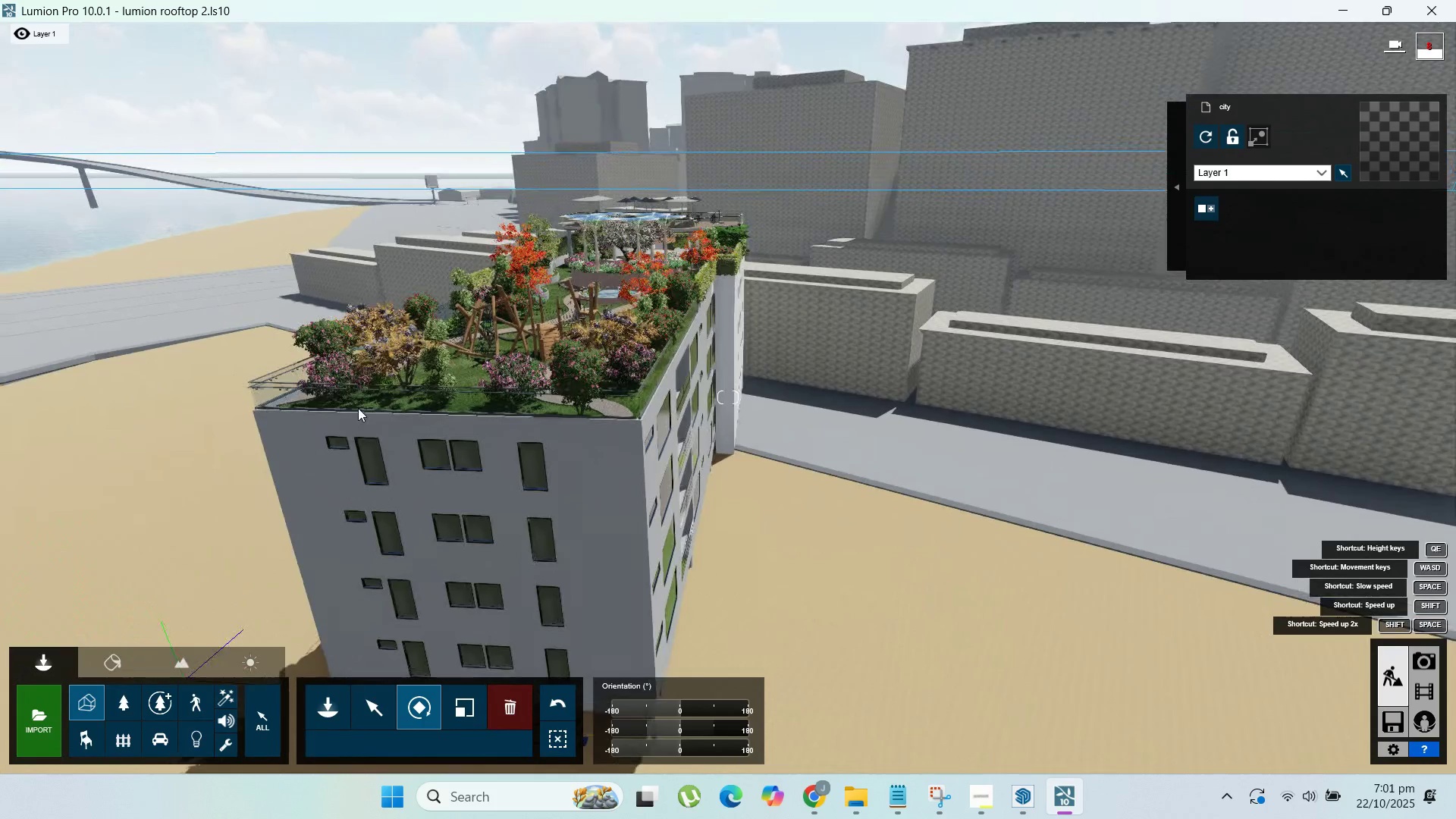 
hold_key(key=A, duration=1.53)
 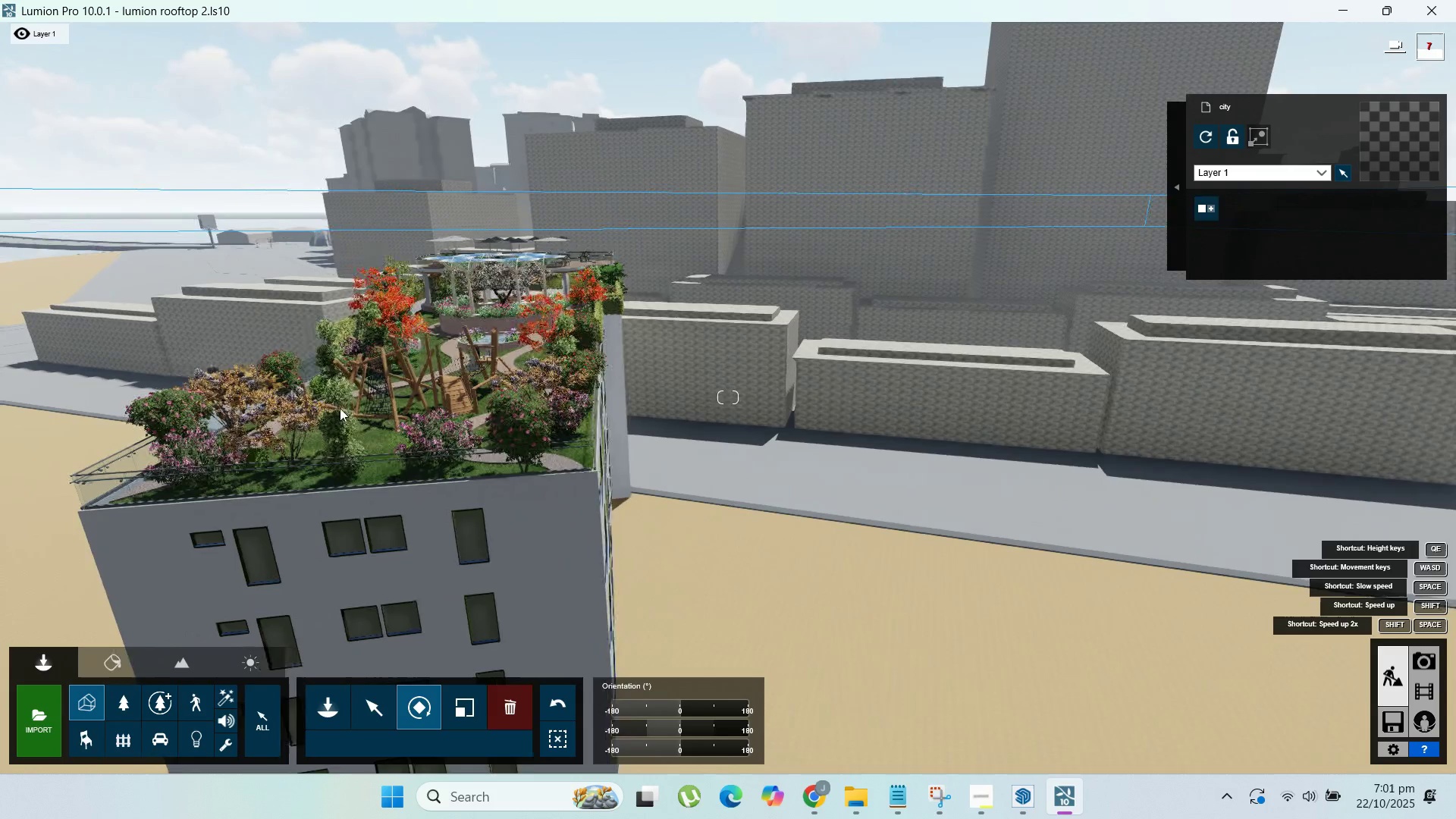 
hold_key(key=A, duration=1.51)
 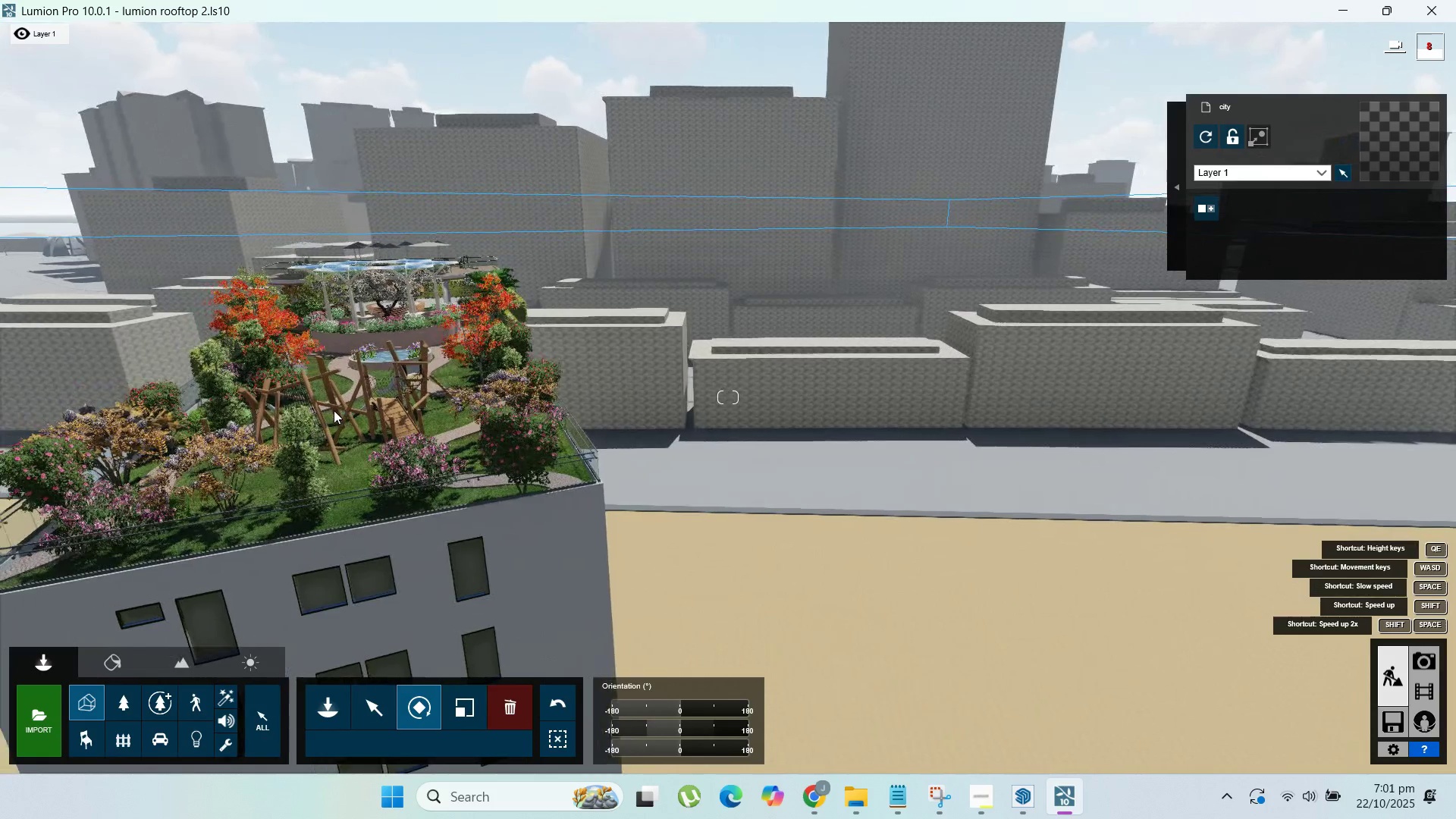 
hold_key(key=A, duration=1.1)
 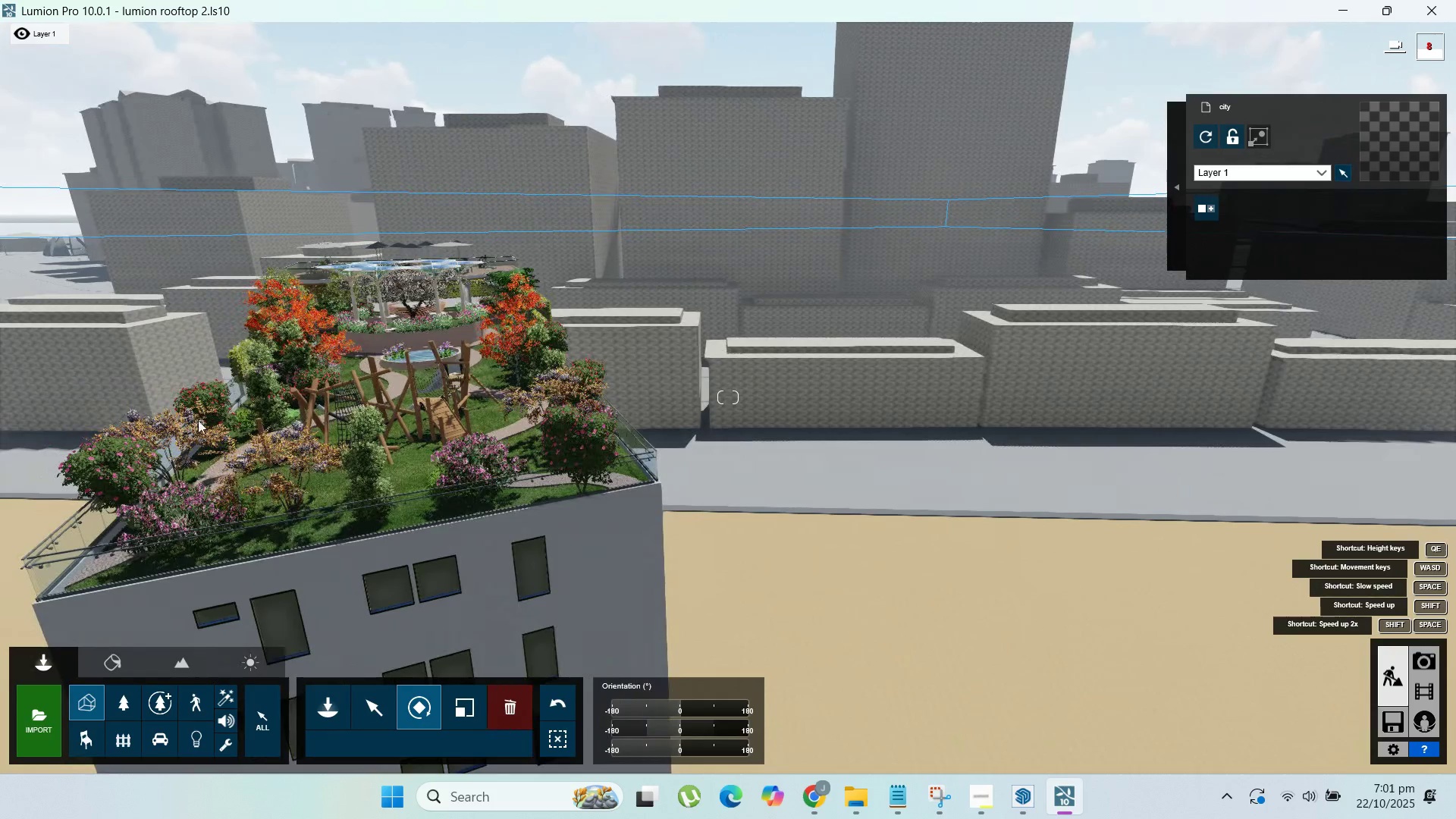 
hold_key(key=D, duration=1.19)
 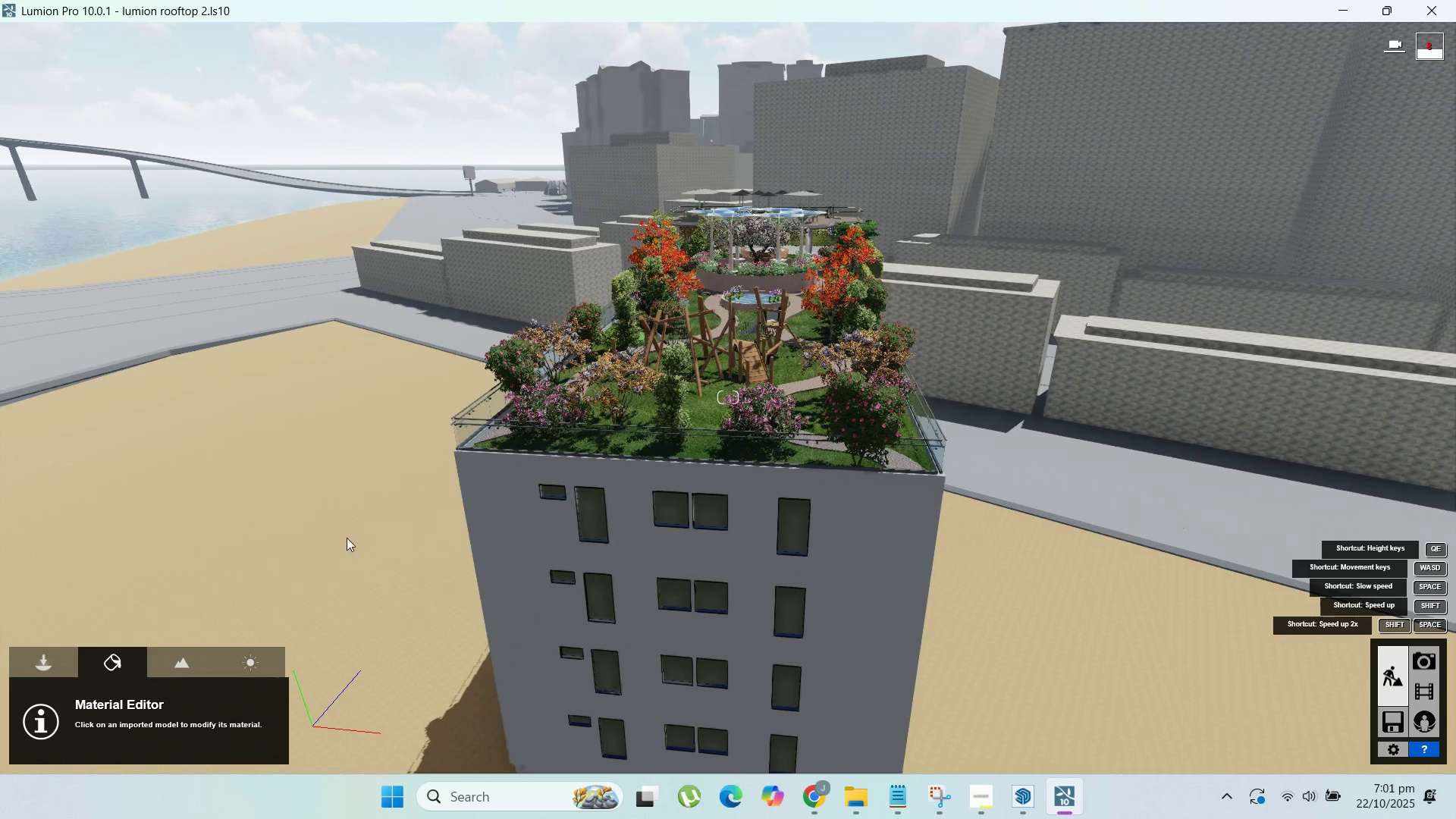 
left_click([102, 668])
 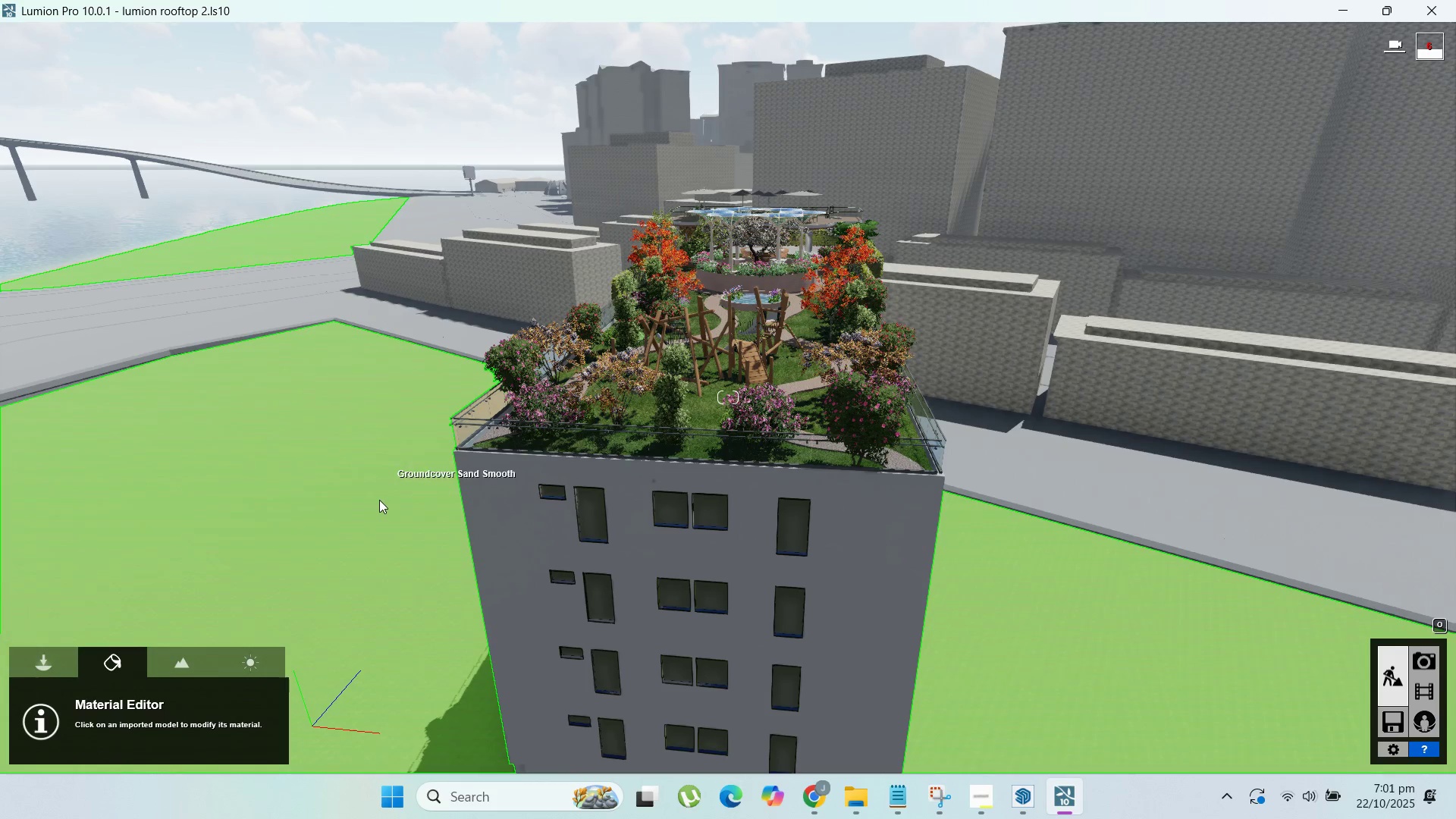 
left_click([379, 500])
 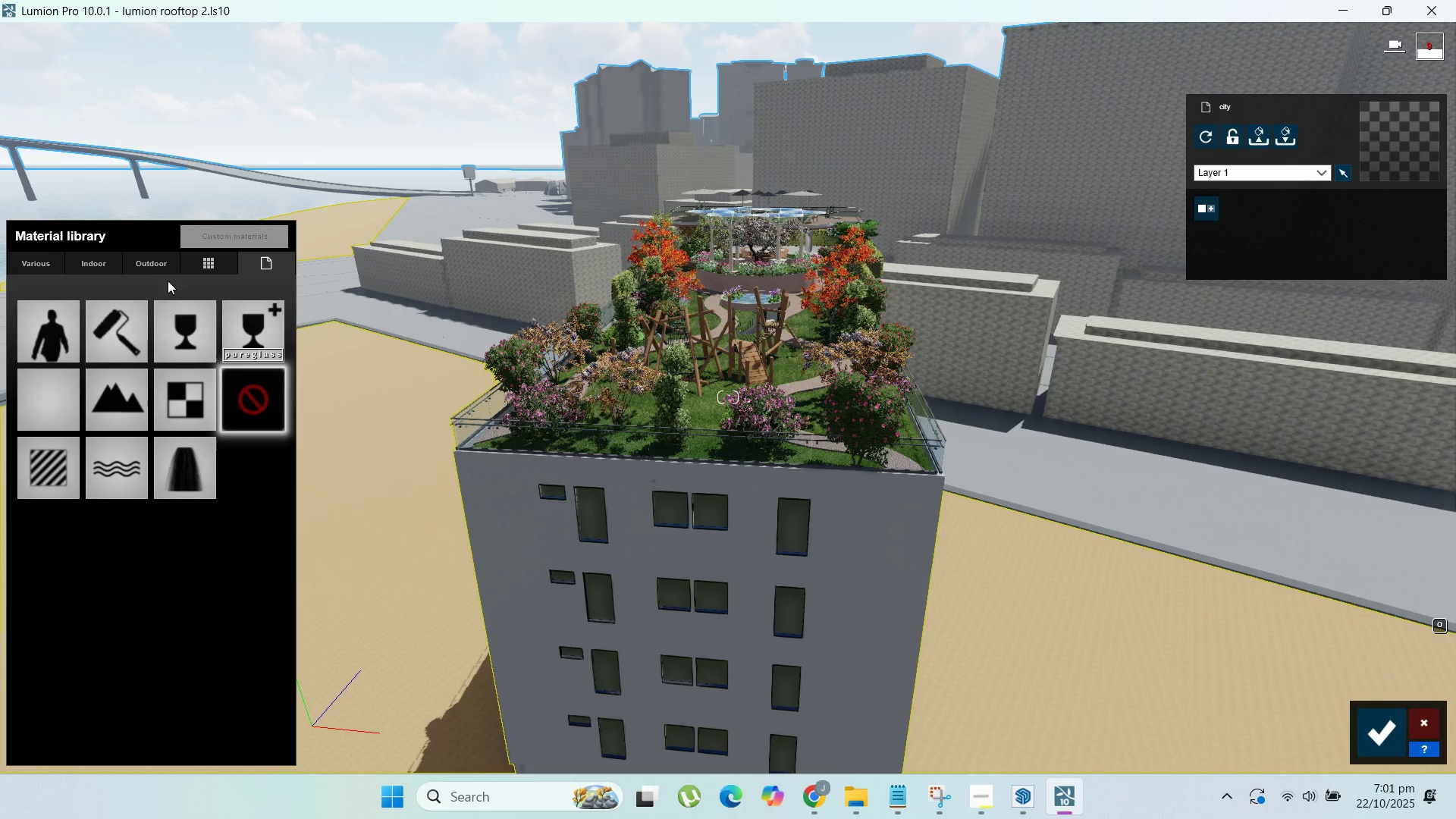 
left_click([18, 259])
 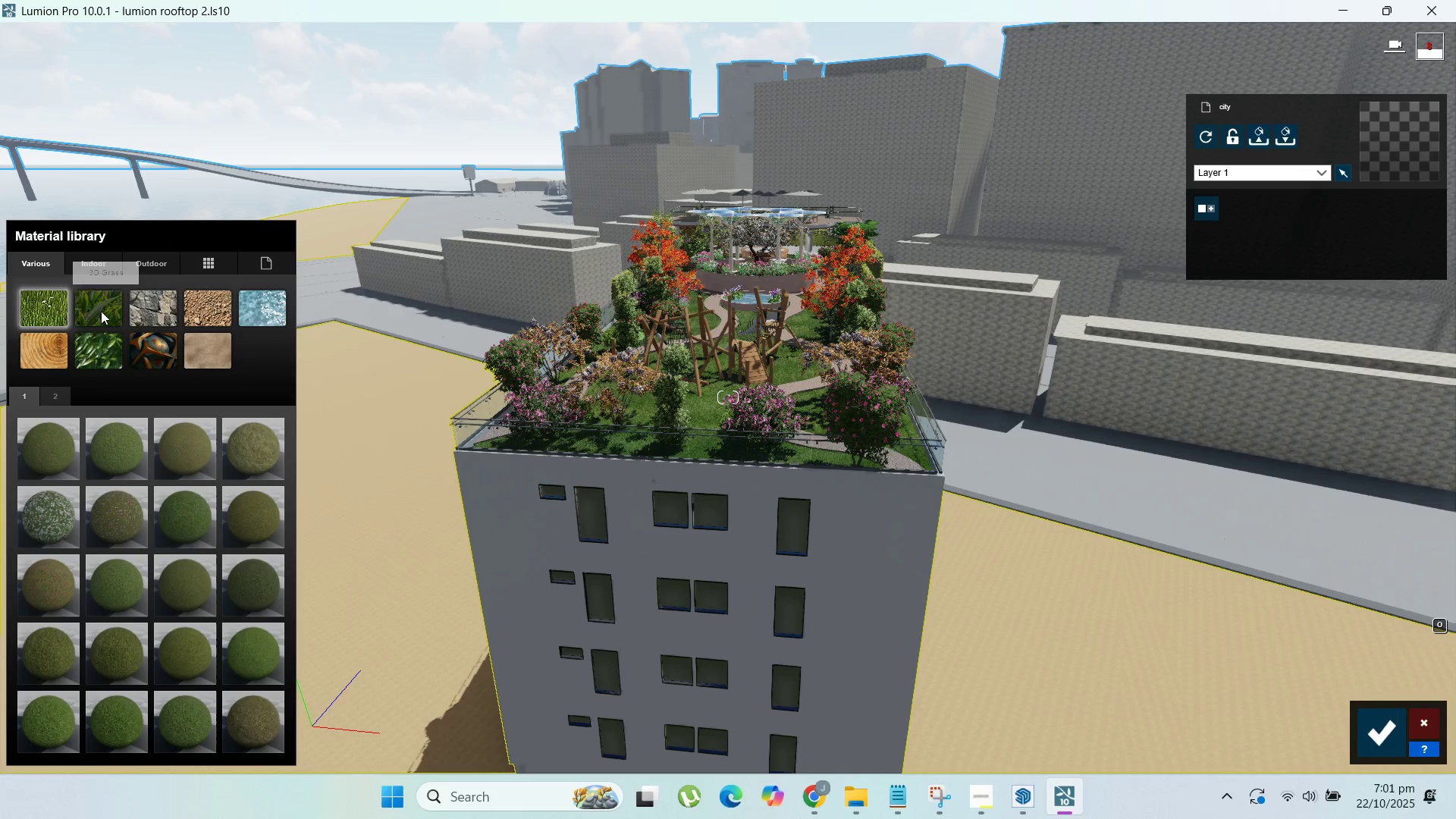 
left_click([101, 311])
 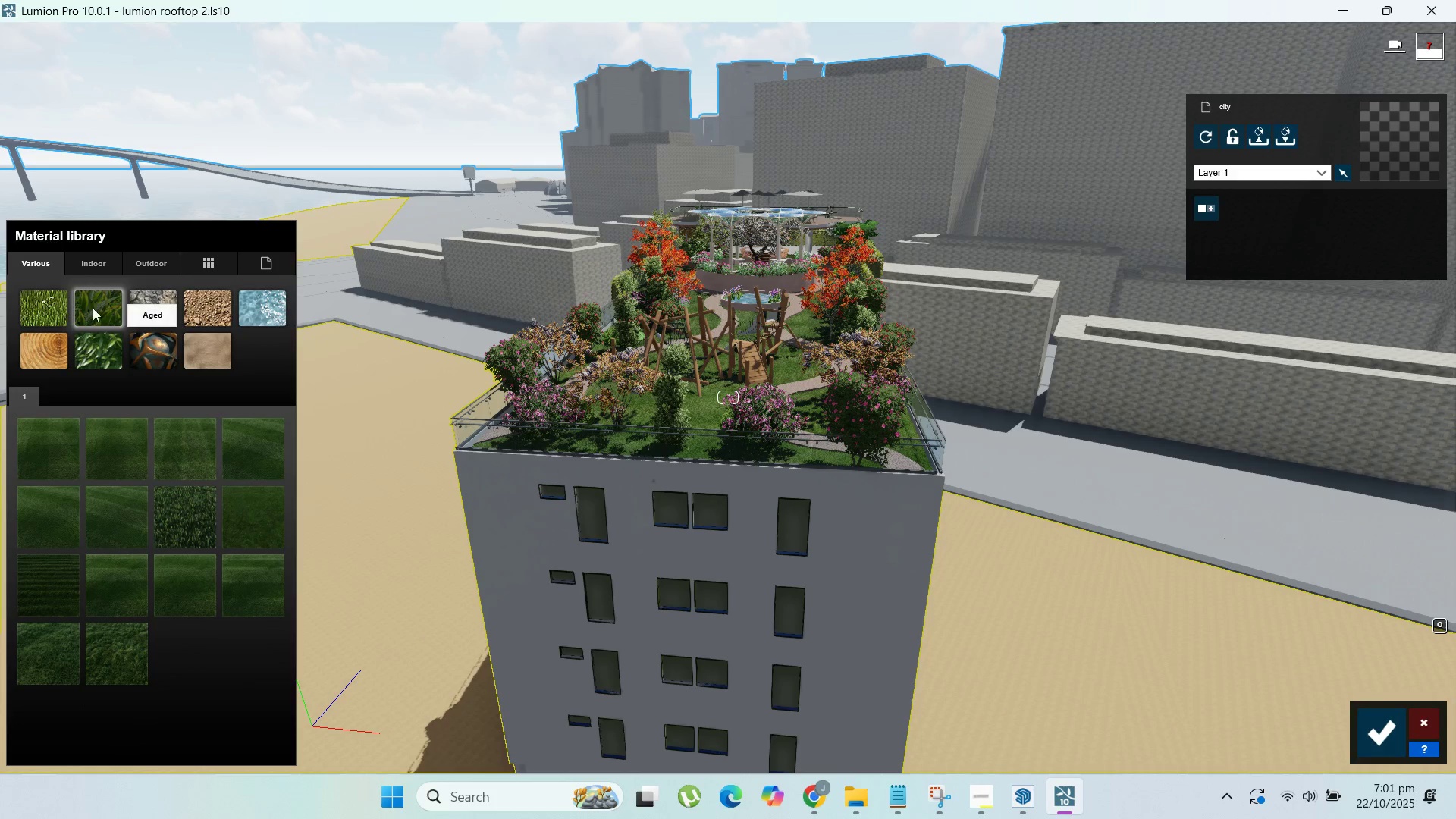 
left_click([215, 317])
 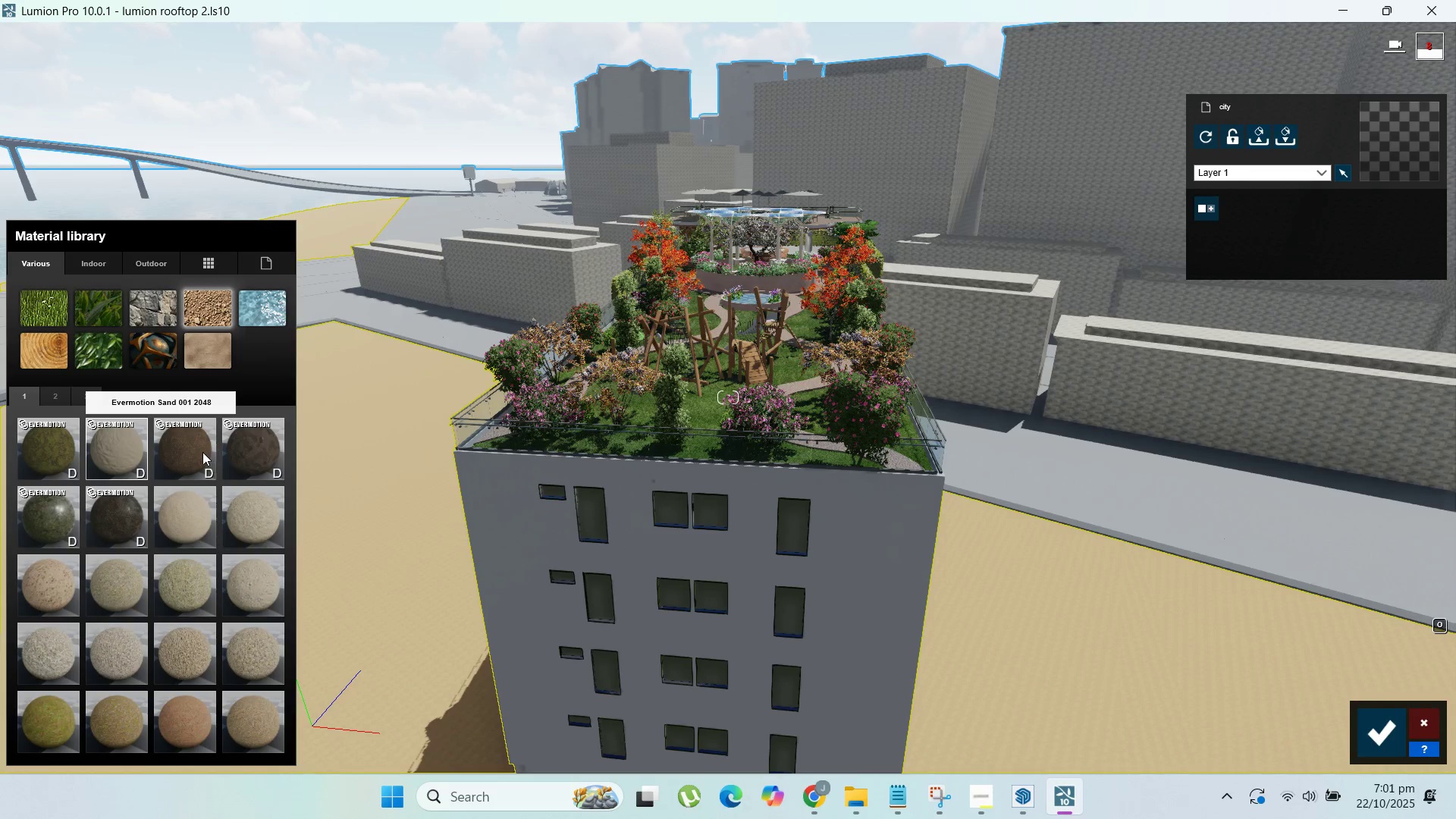 
left_click([136, 438])
 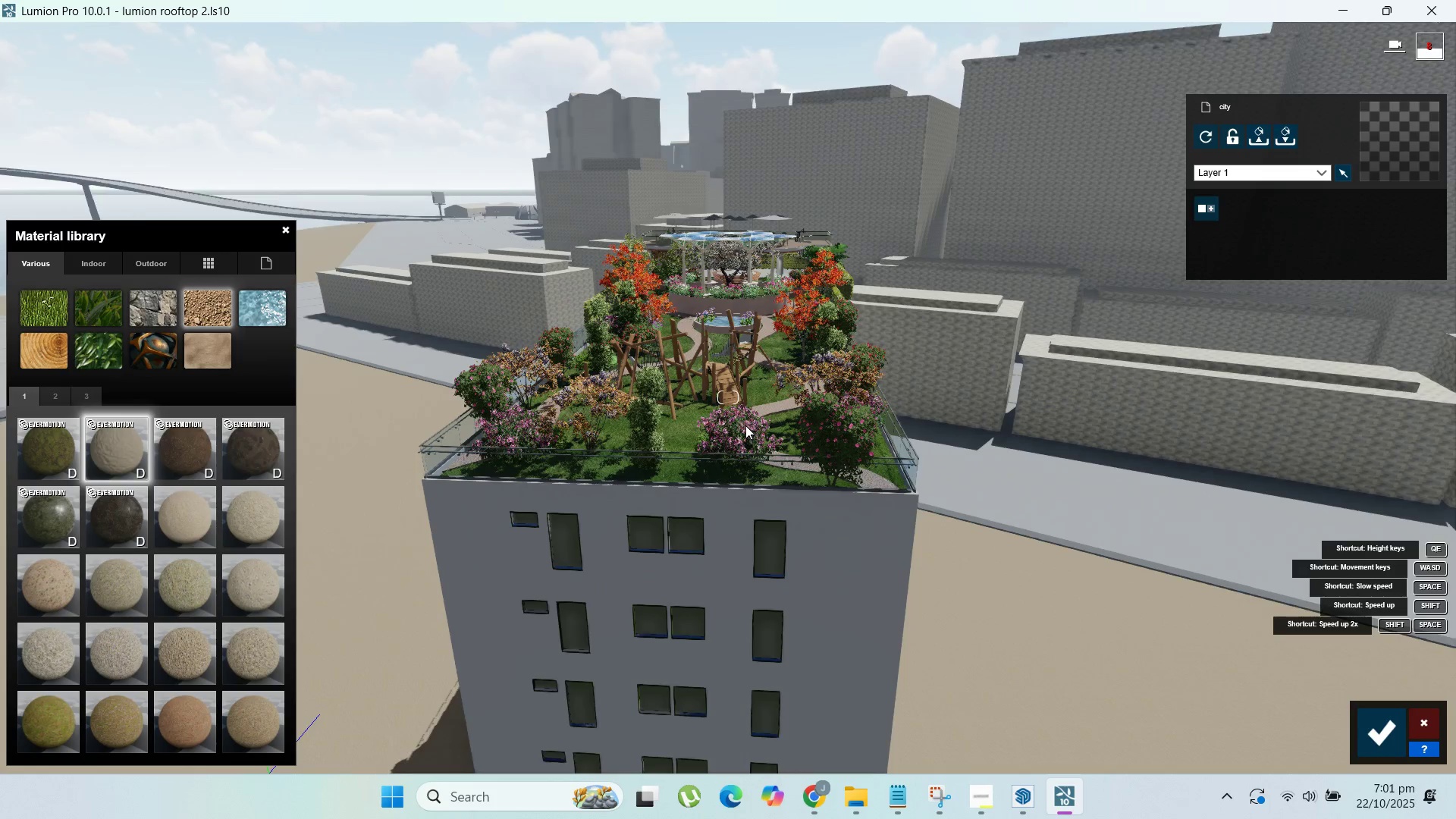 
hold_key(key=D, duration=1.53)
 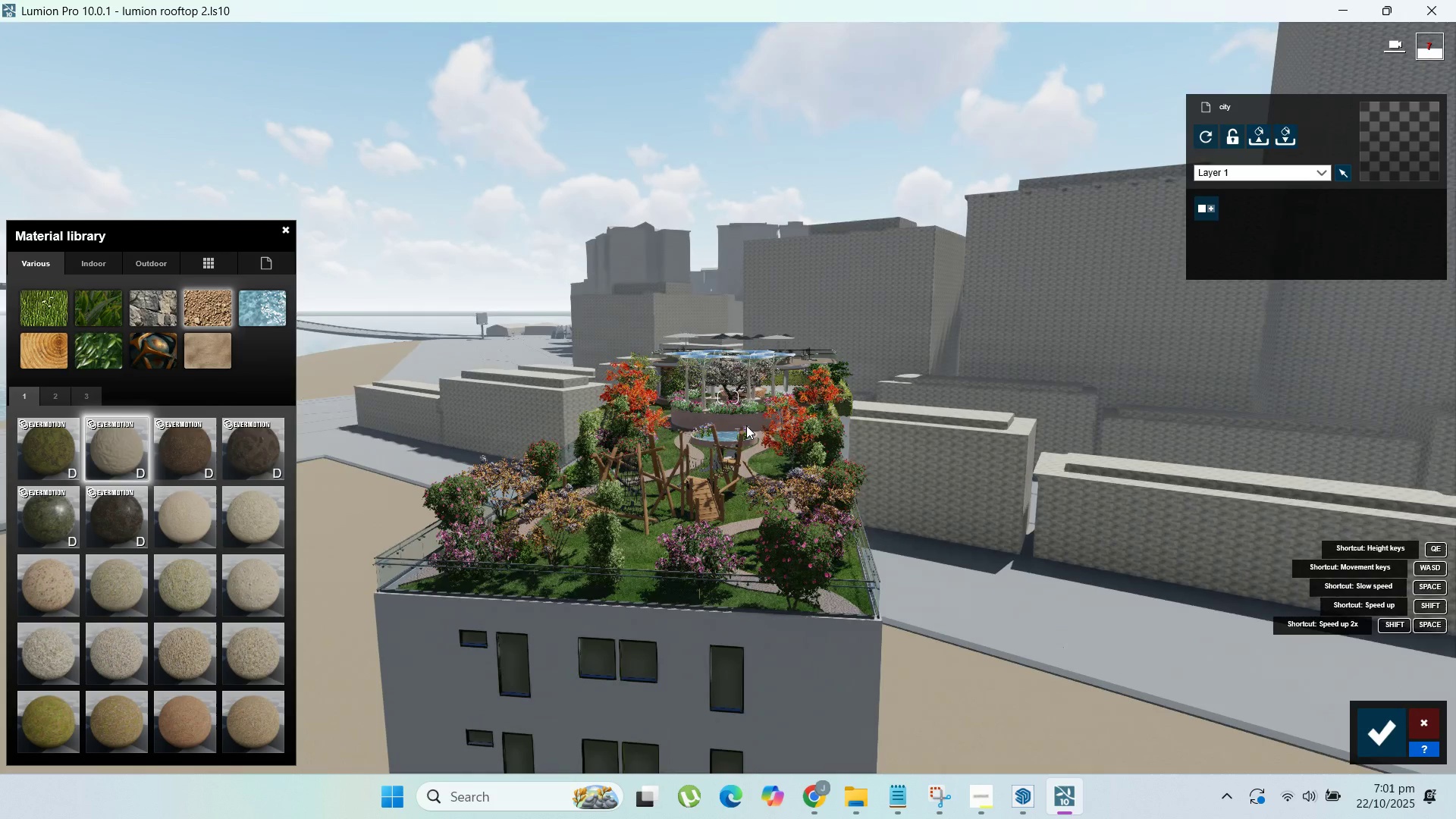 
hold_key(key=D, duration=0.69)
 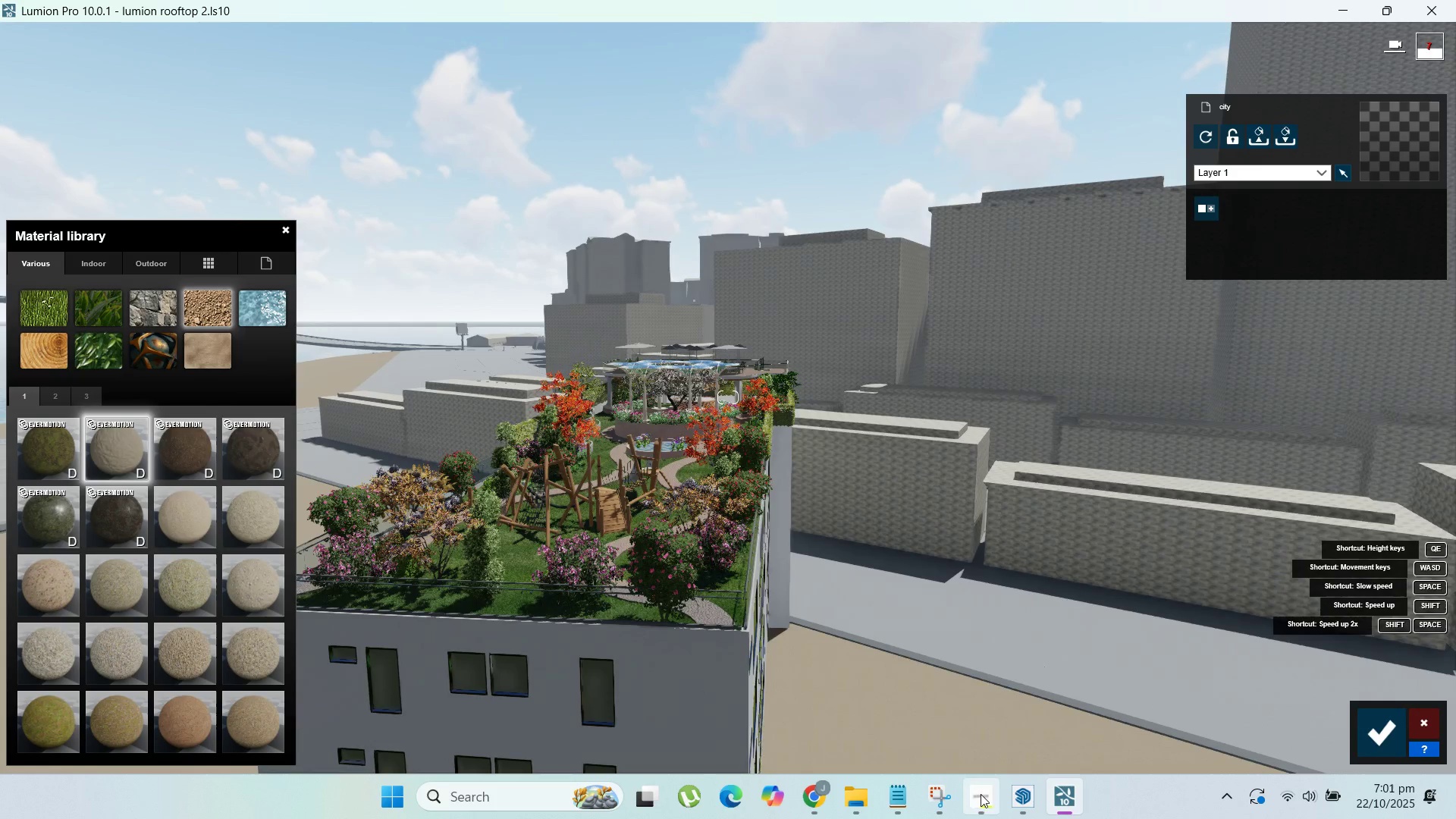 
right_click([746, 425])
 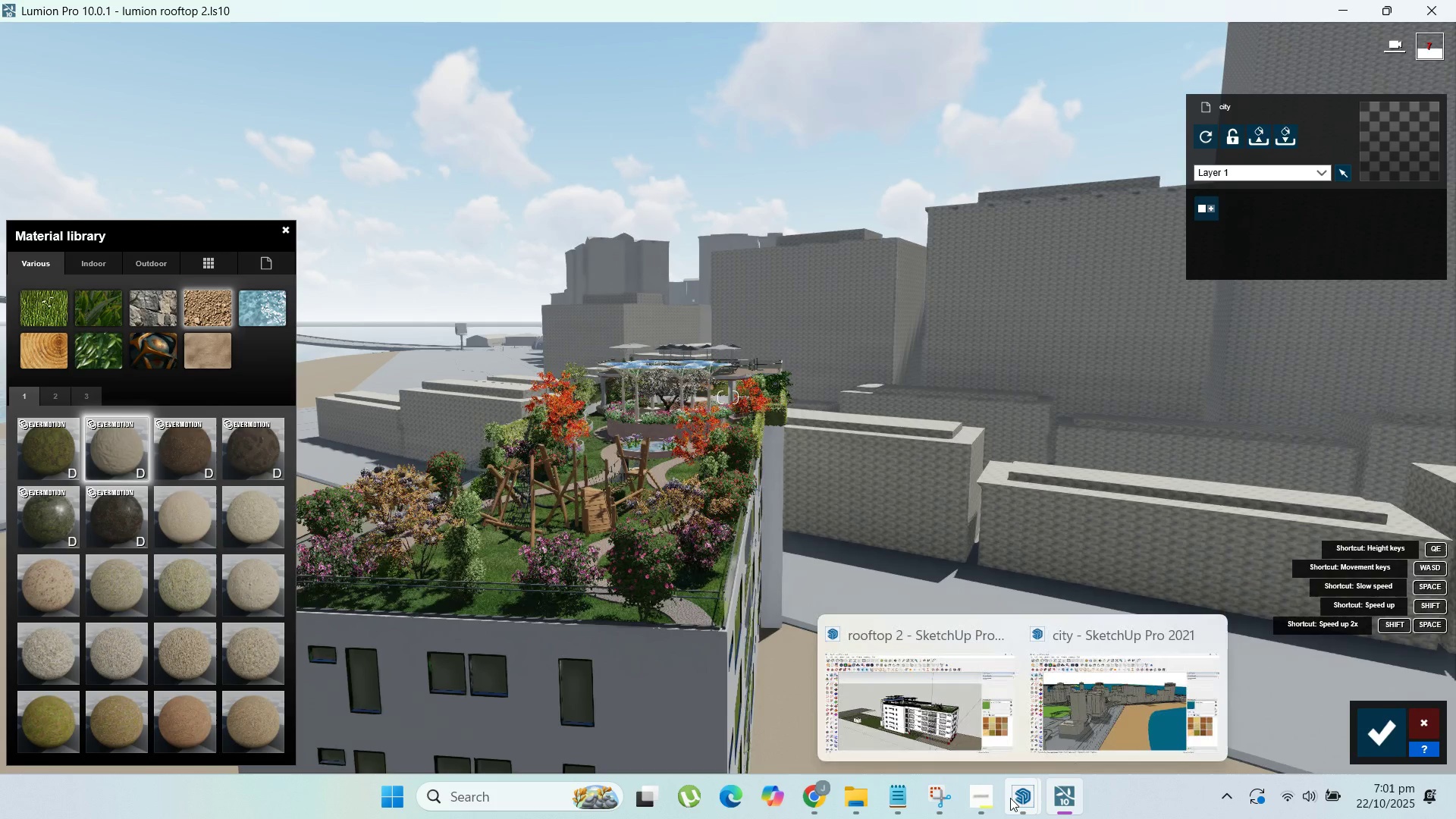 
left_click([1015, 798])
 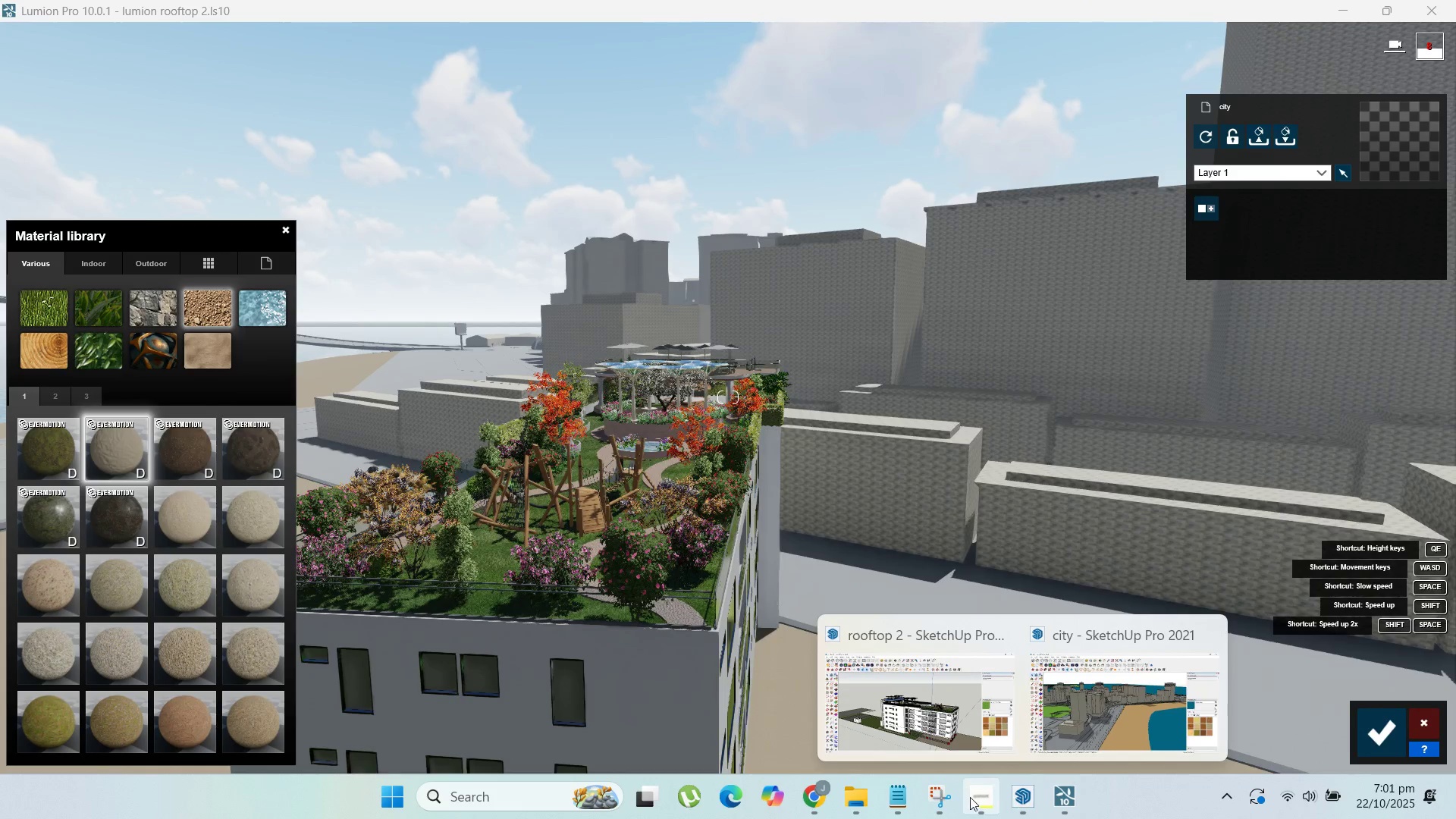 
left_click([969, 797])